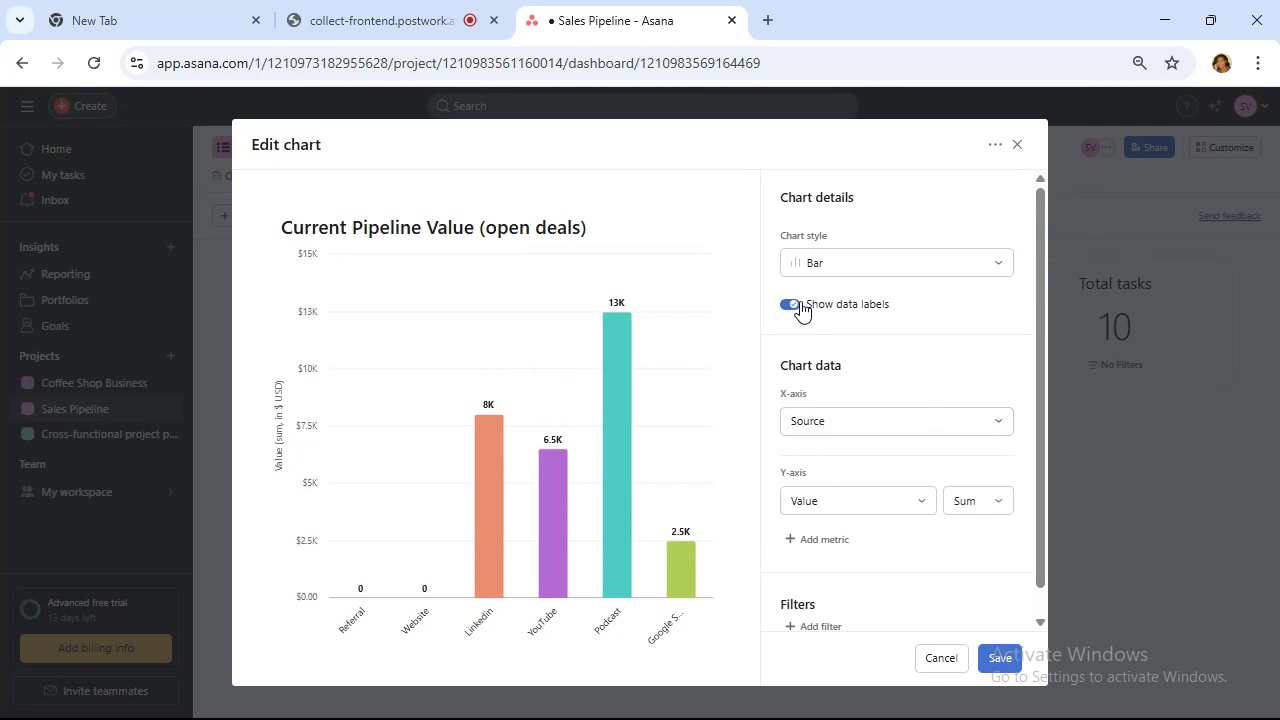 
wait(21.65)
 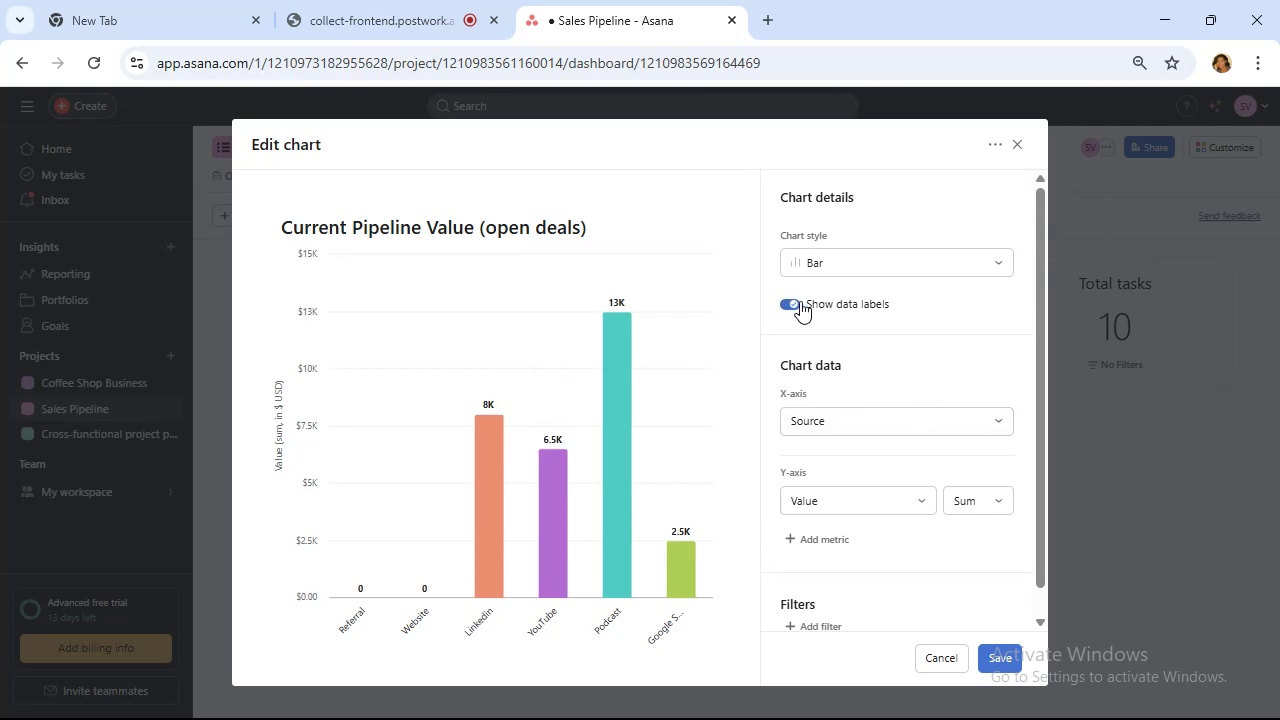 
left_click([931, 417])
 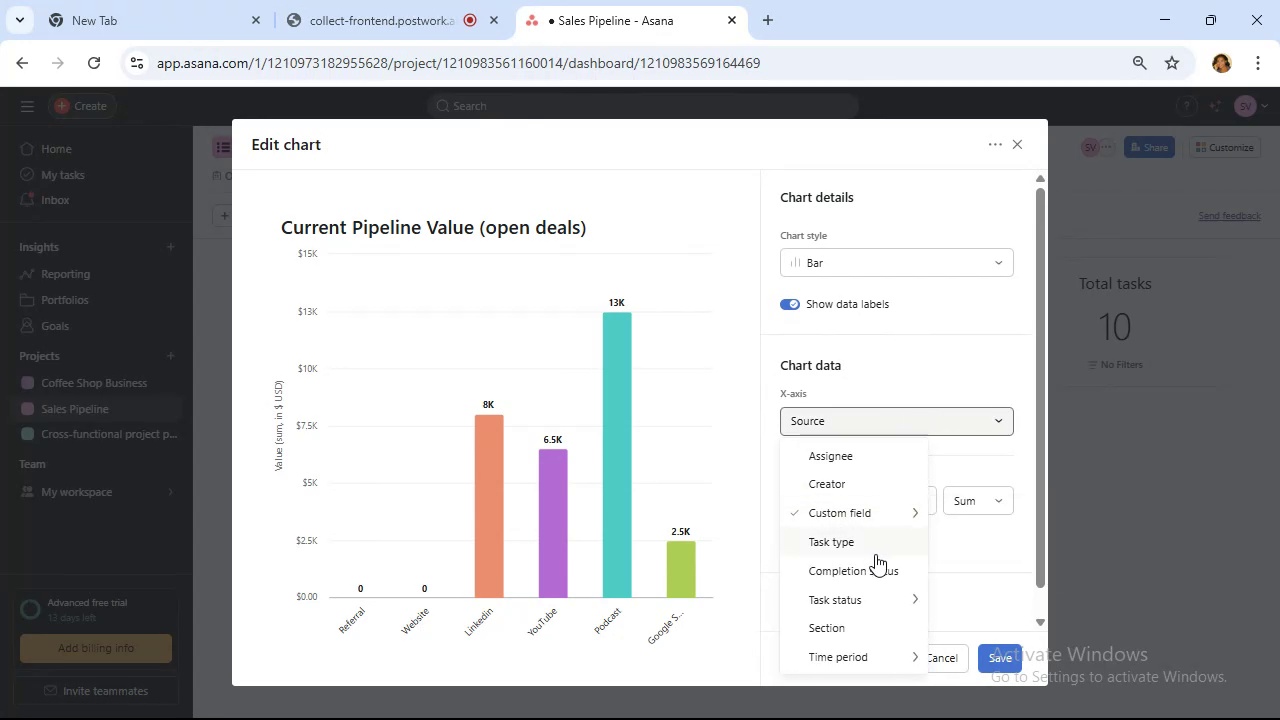 
wait(9.0)
 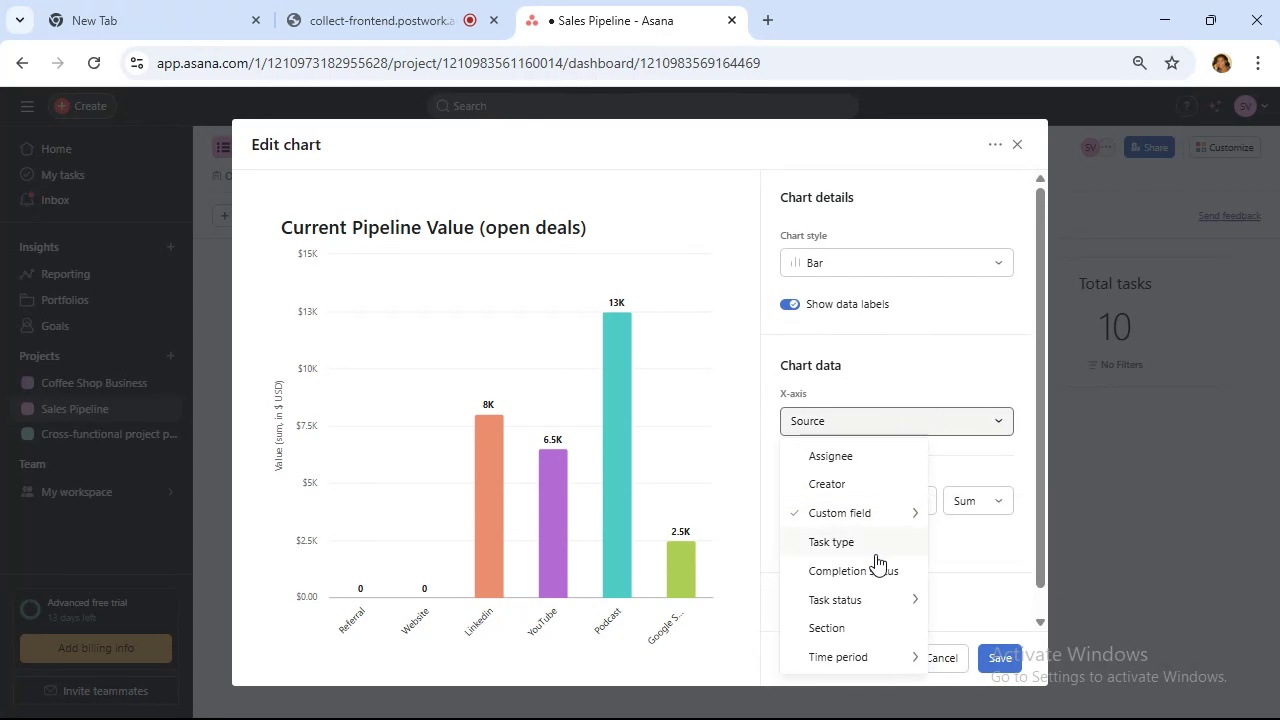 
left_click([977, 595])
 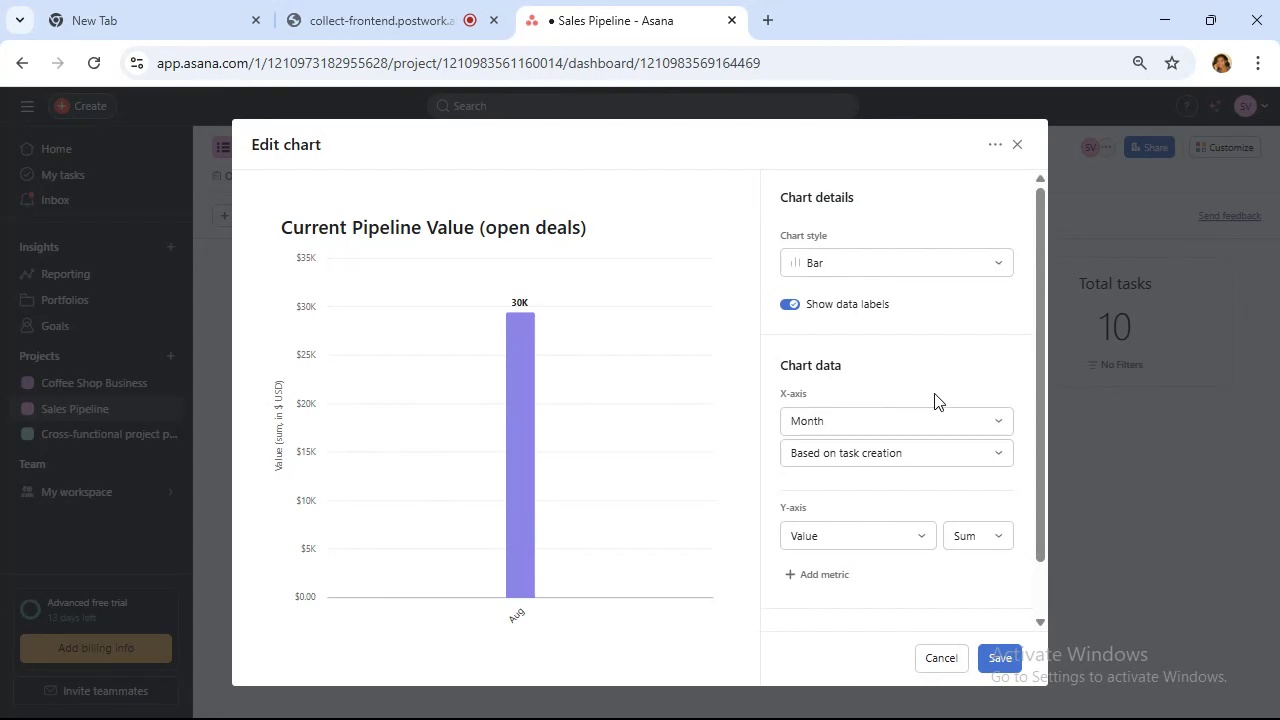 
wait(21.07)
 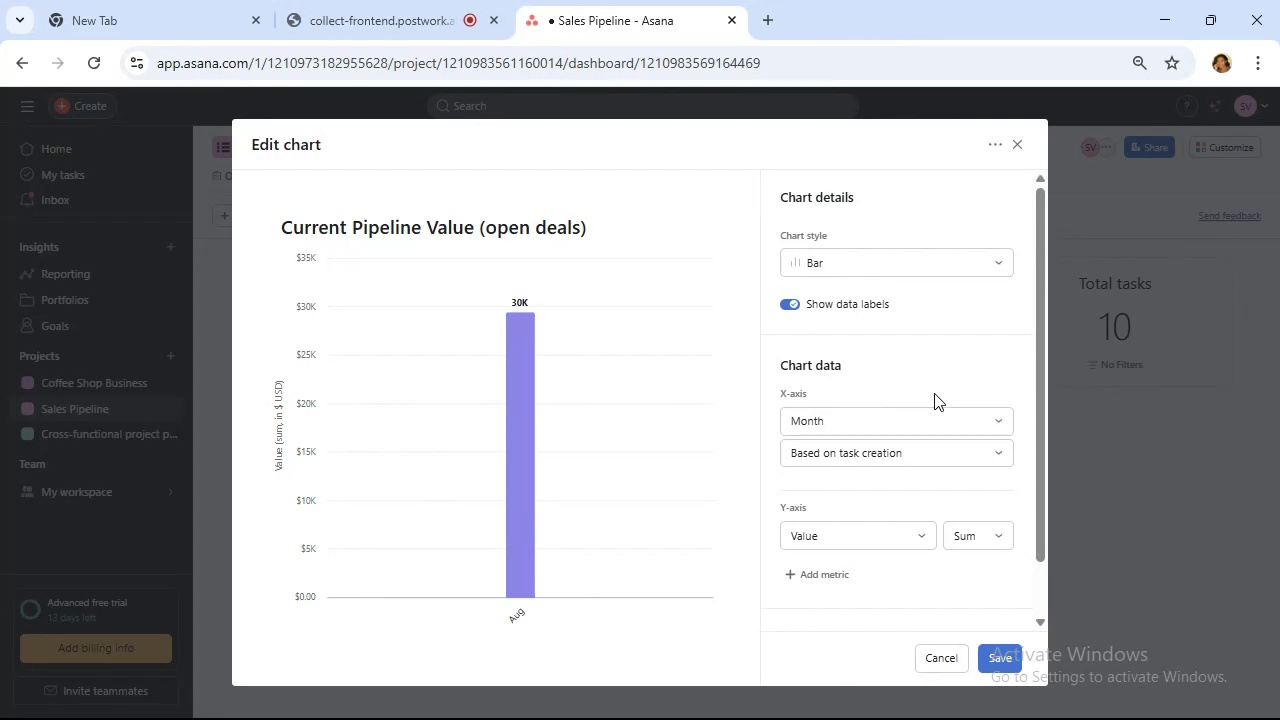 
left_click([972, 453])
 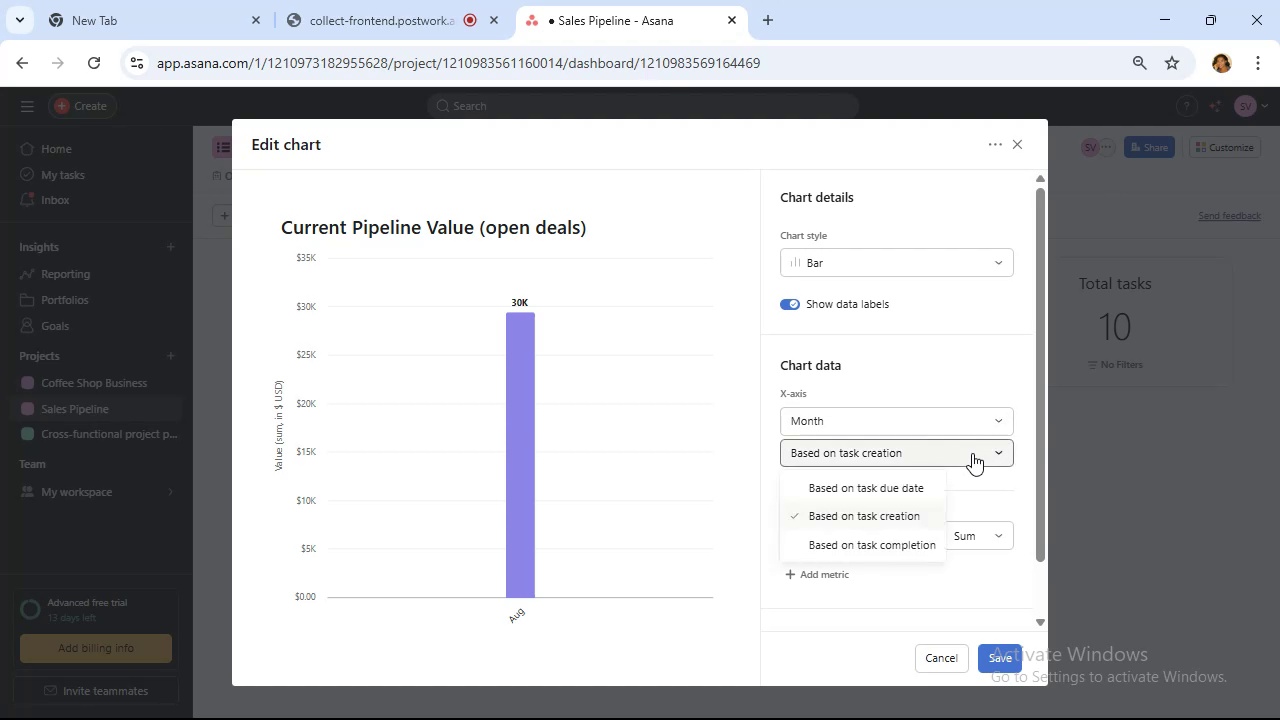 
left_click([972, 453])
 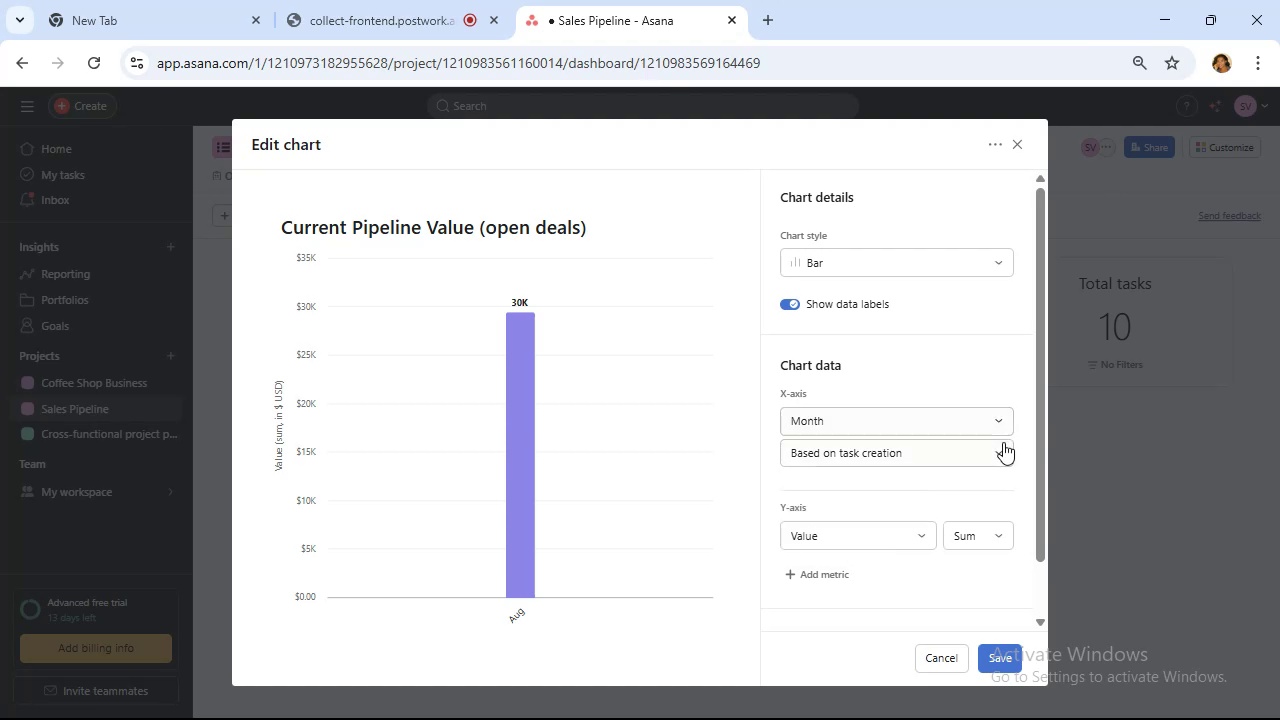 
left_click([1004, 448])
 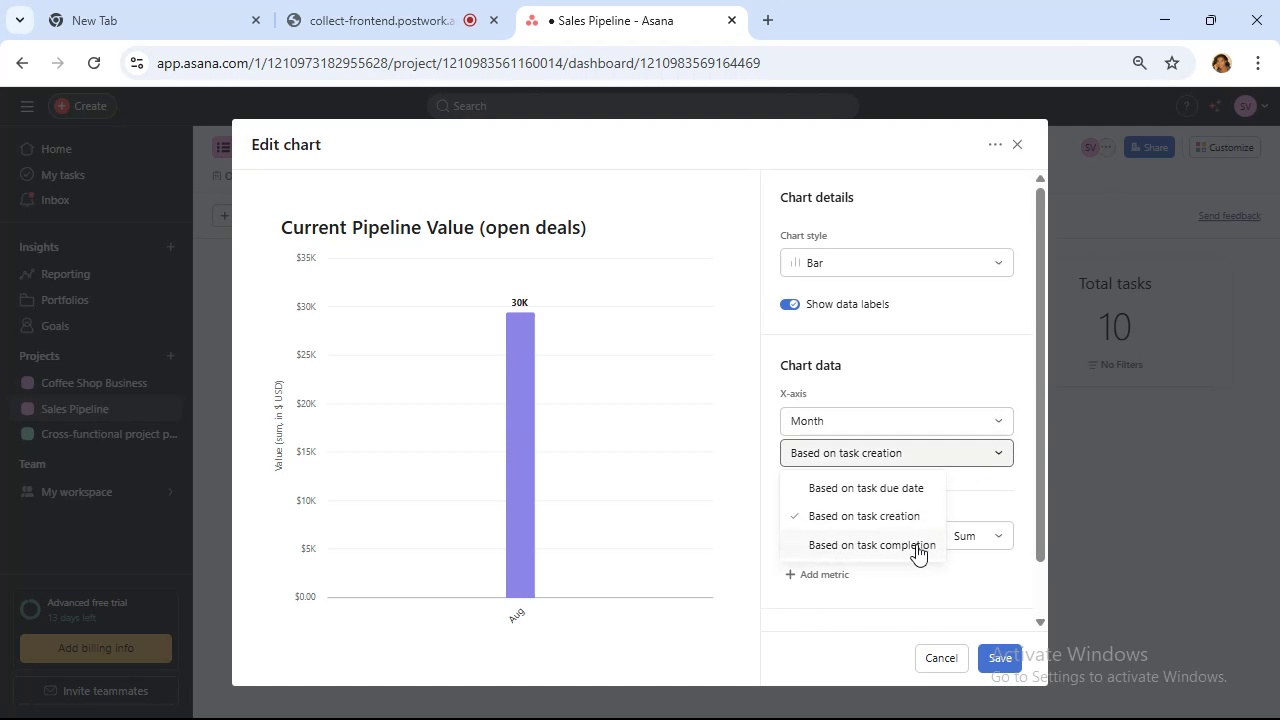 
left_click([916, 544])
 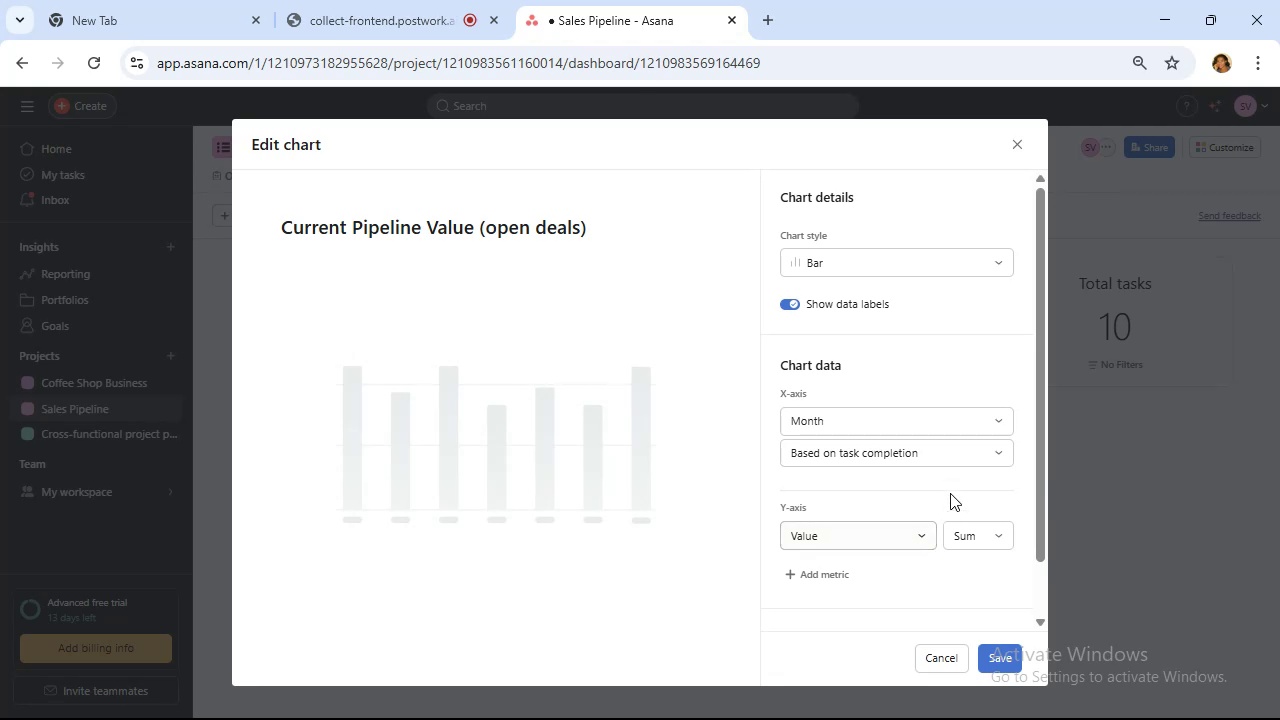 
left_click([962, 447])
 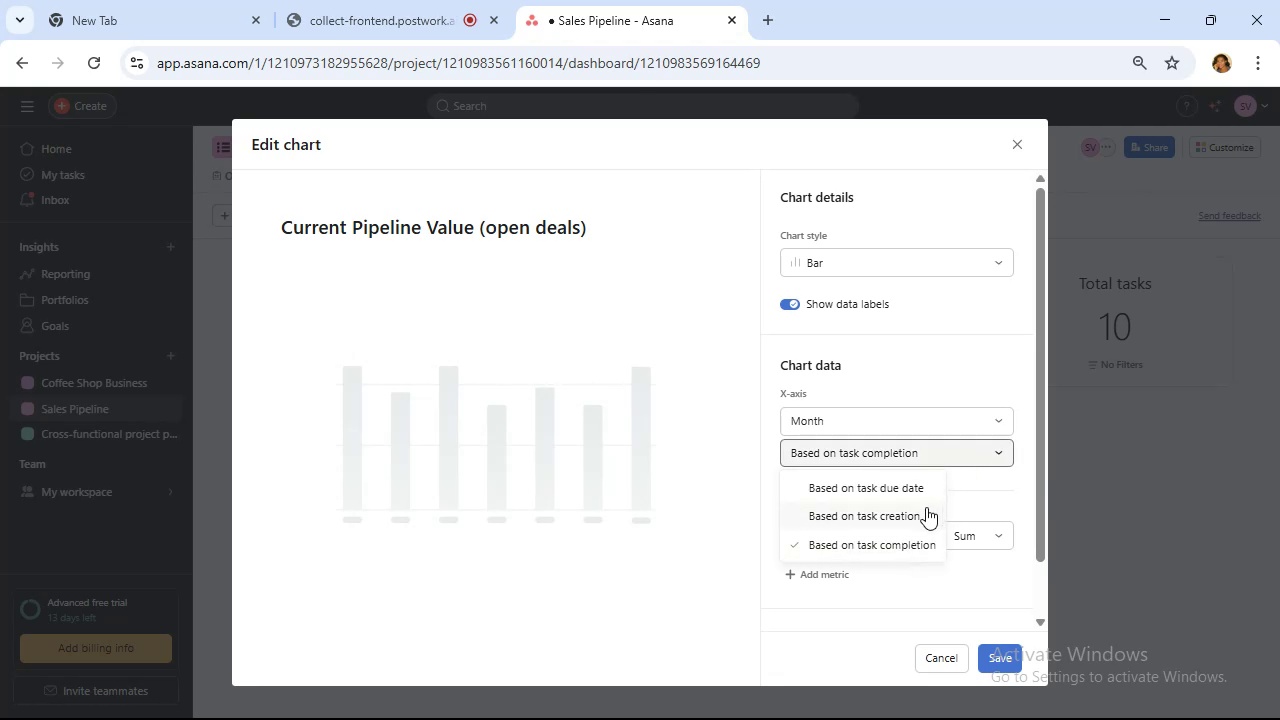 
left_click([926, 508])
 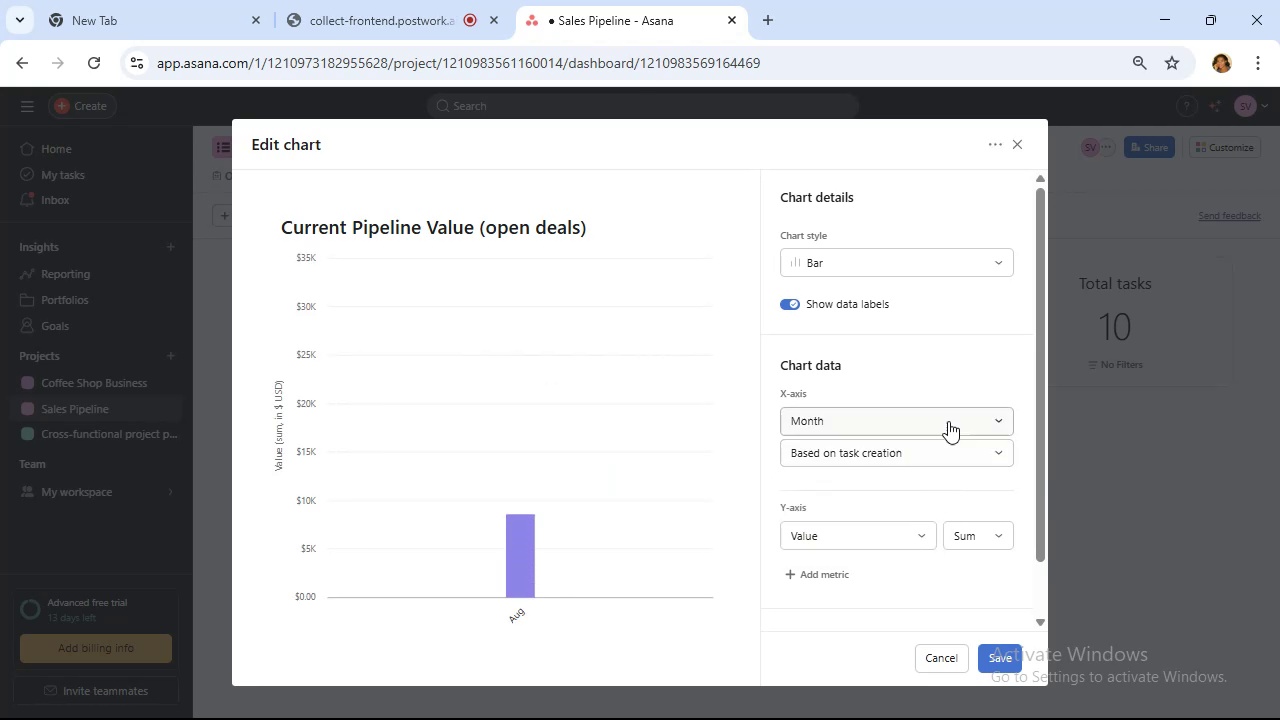 
left_click([948, 420])
 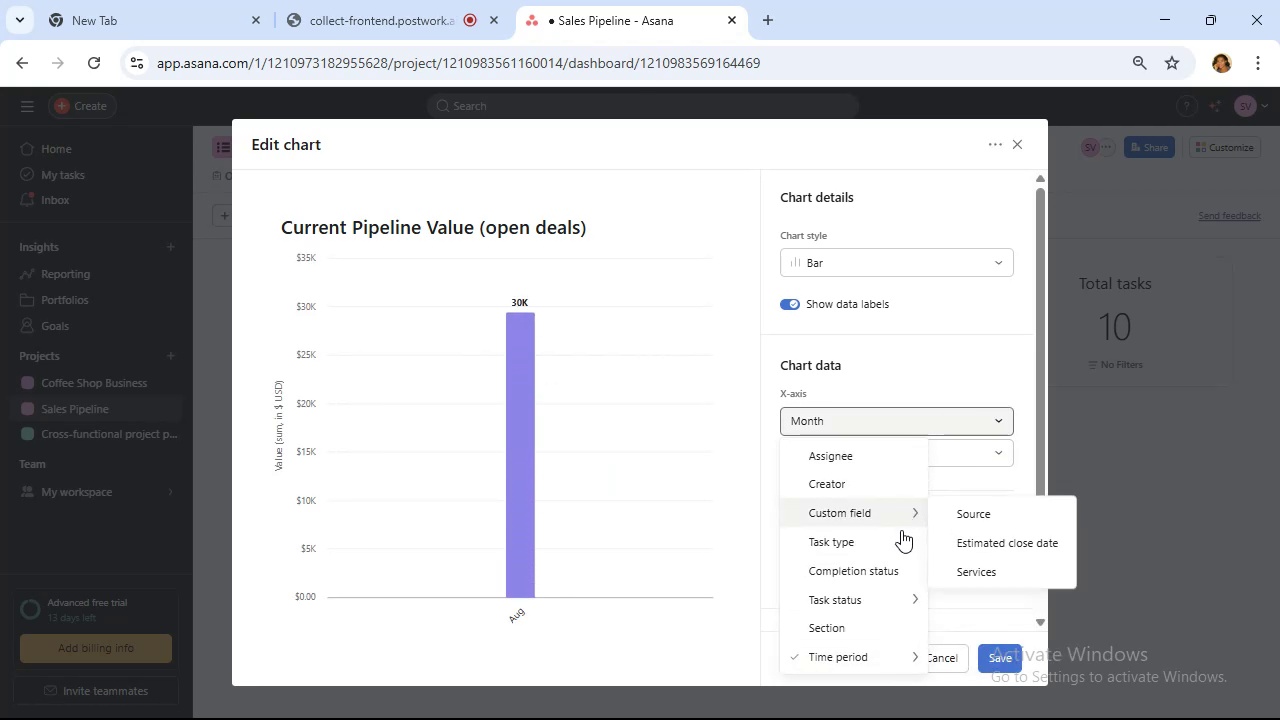 
left_click([895, 542])
 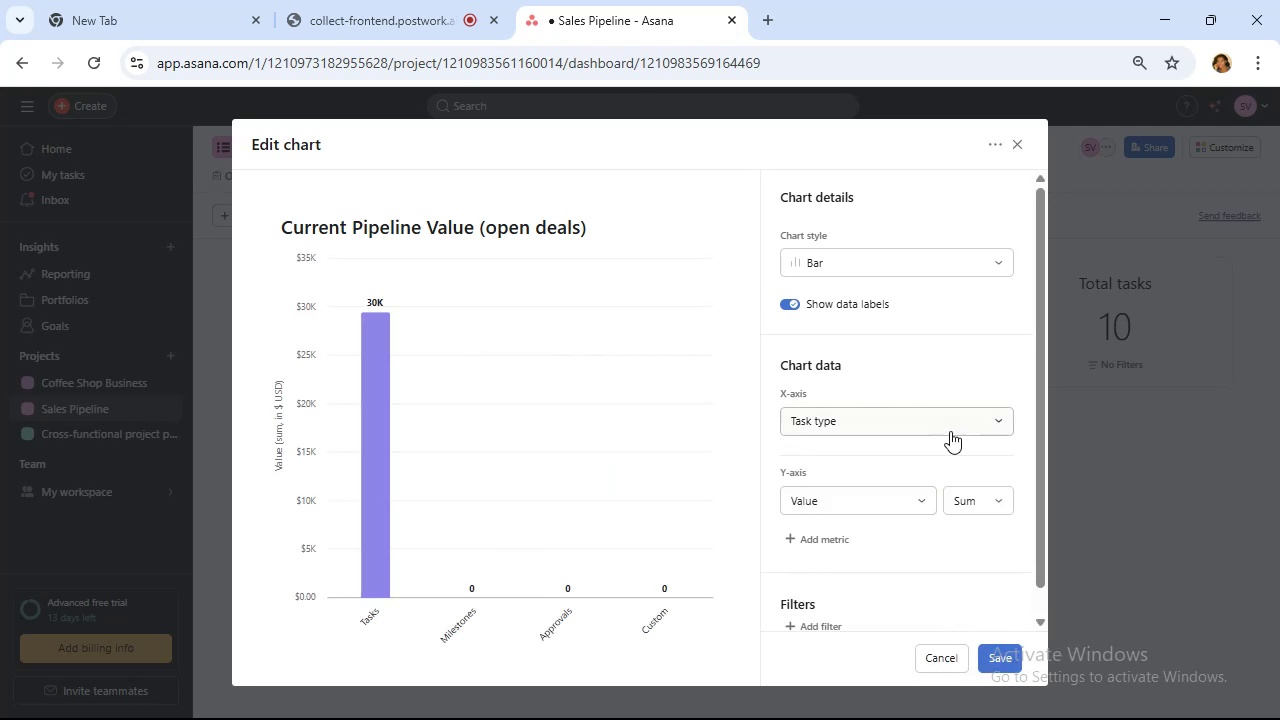 
left_click([950, 425])
 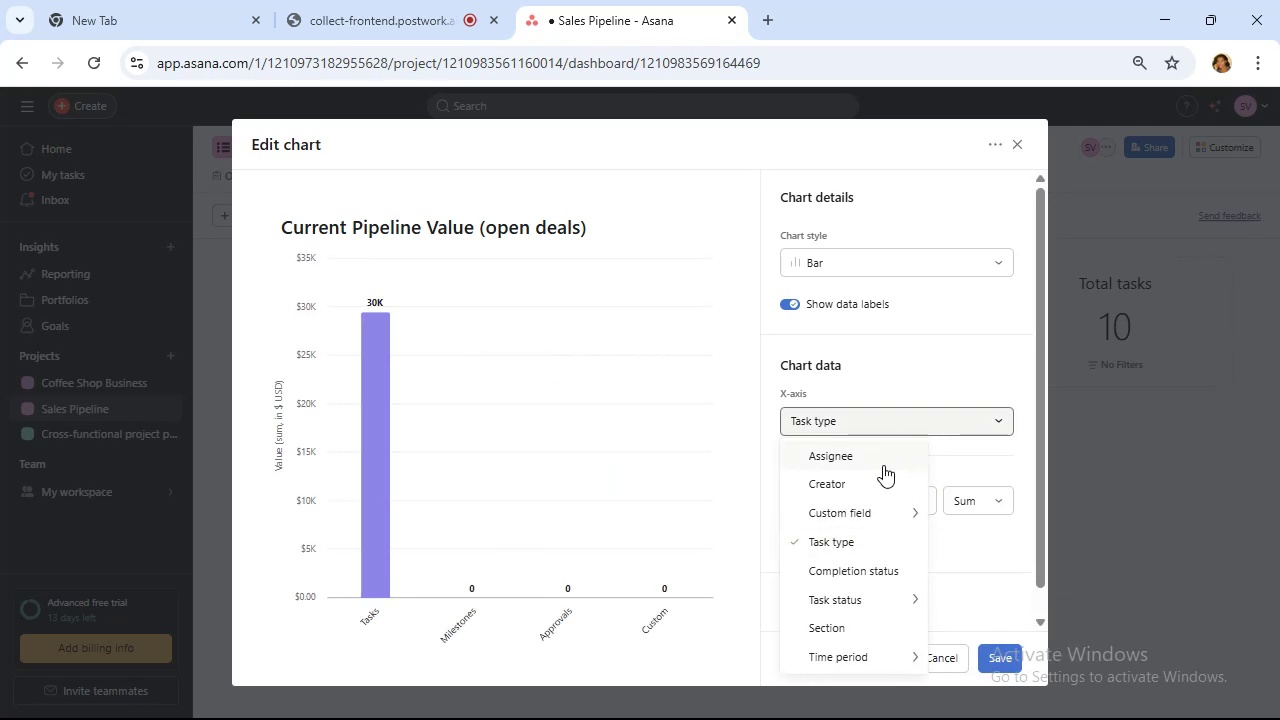 
left_click([883, 465])
 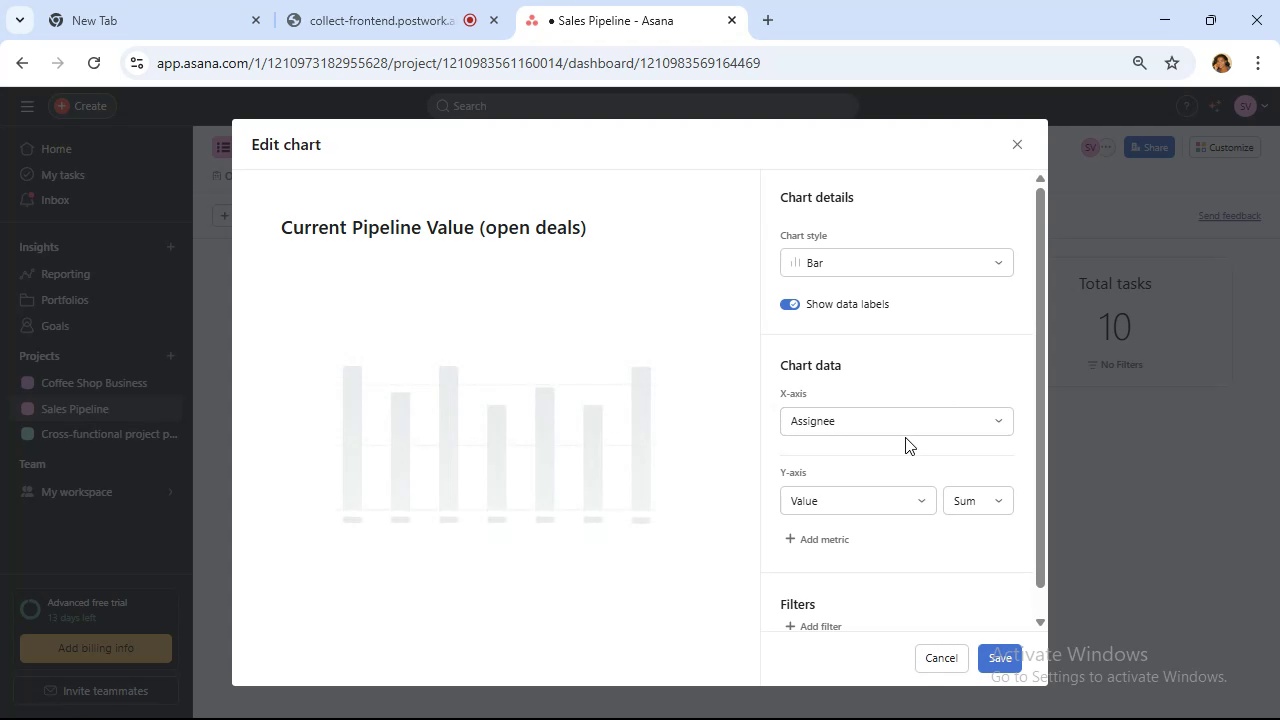 
left_click([914, 423])
 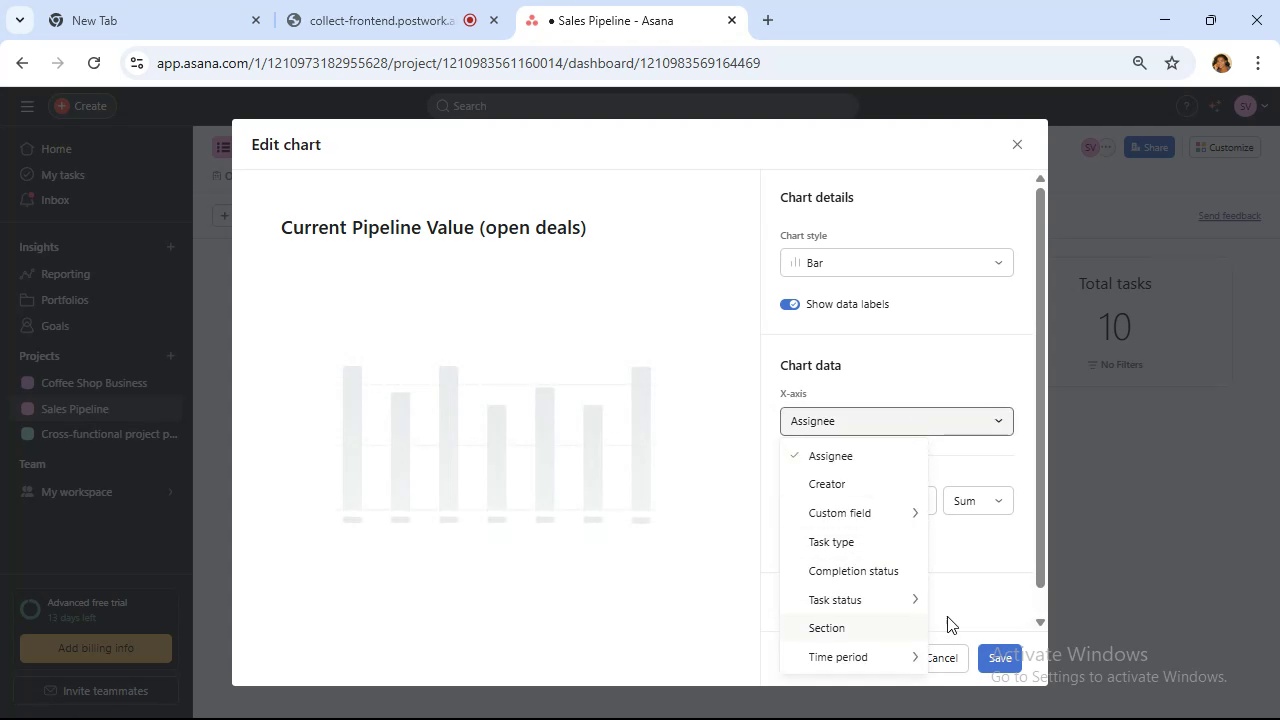 
wait(5.64)
 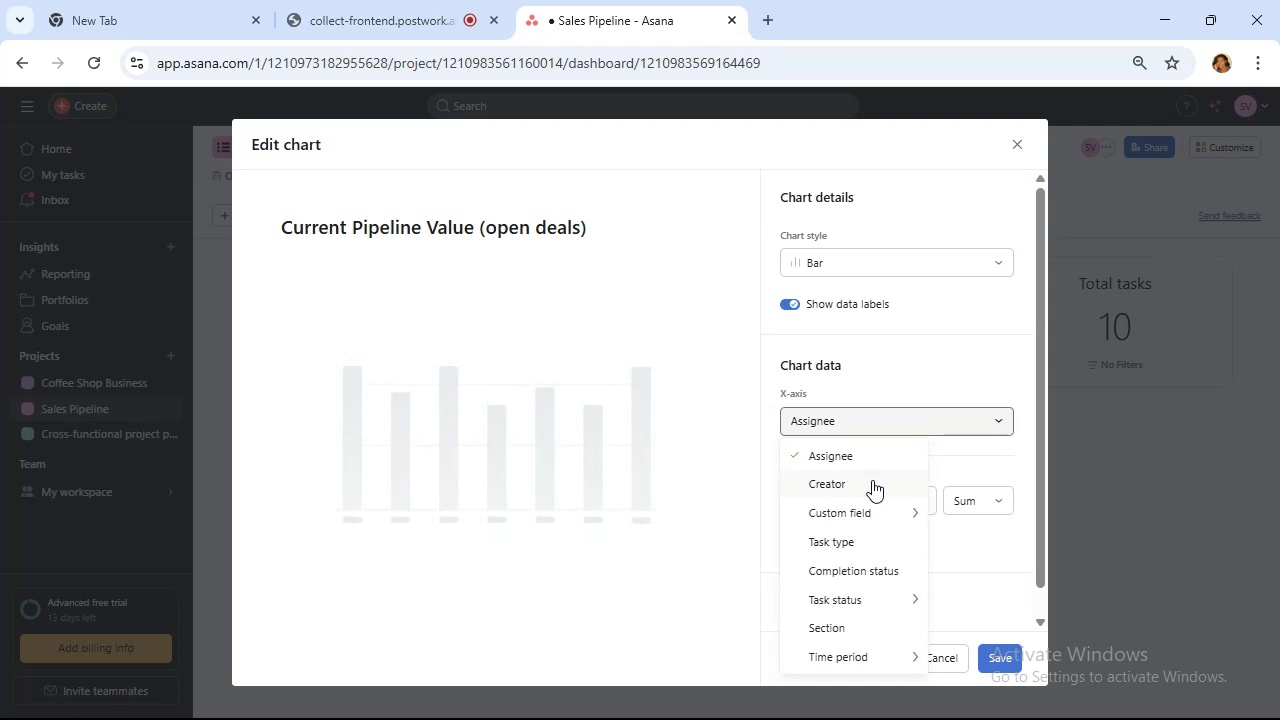 
left_click([974, 608])
 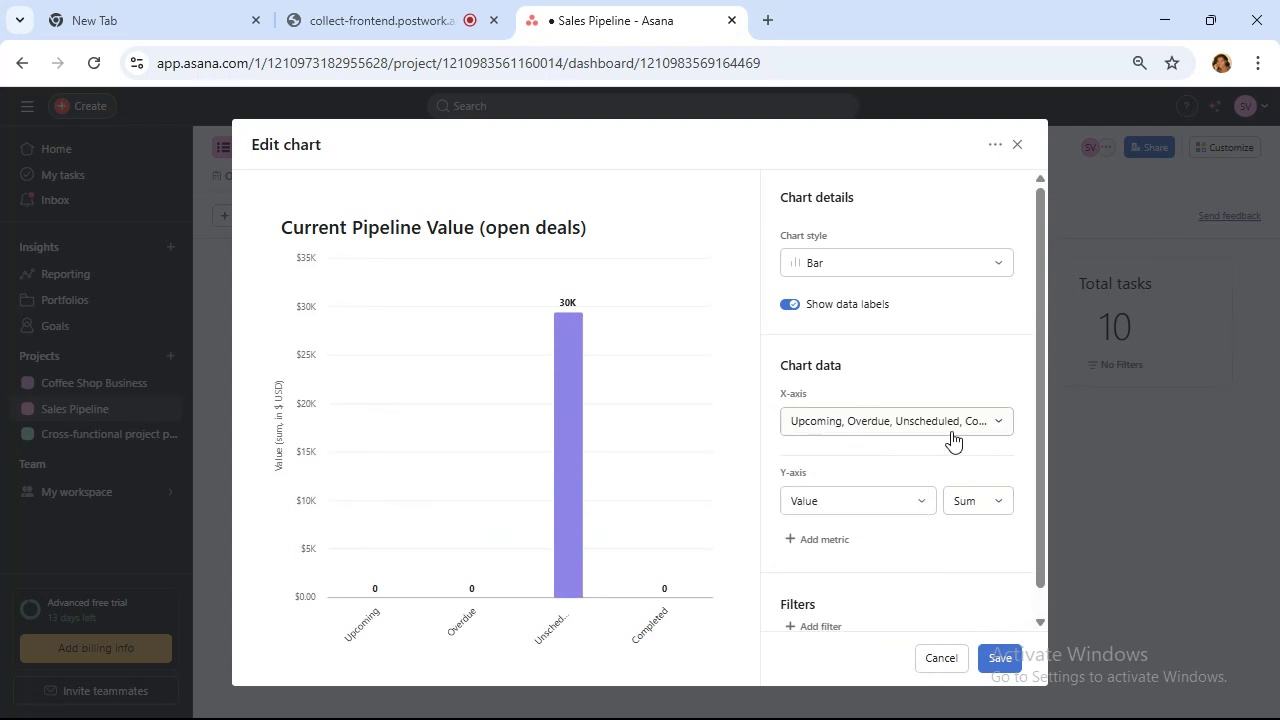 
left_click([951, 431])
 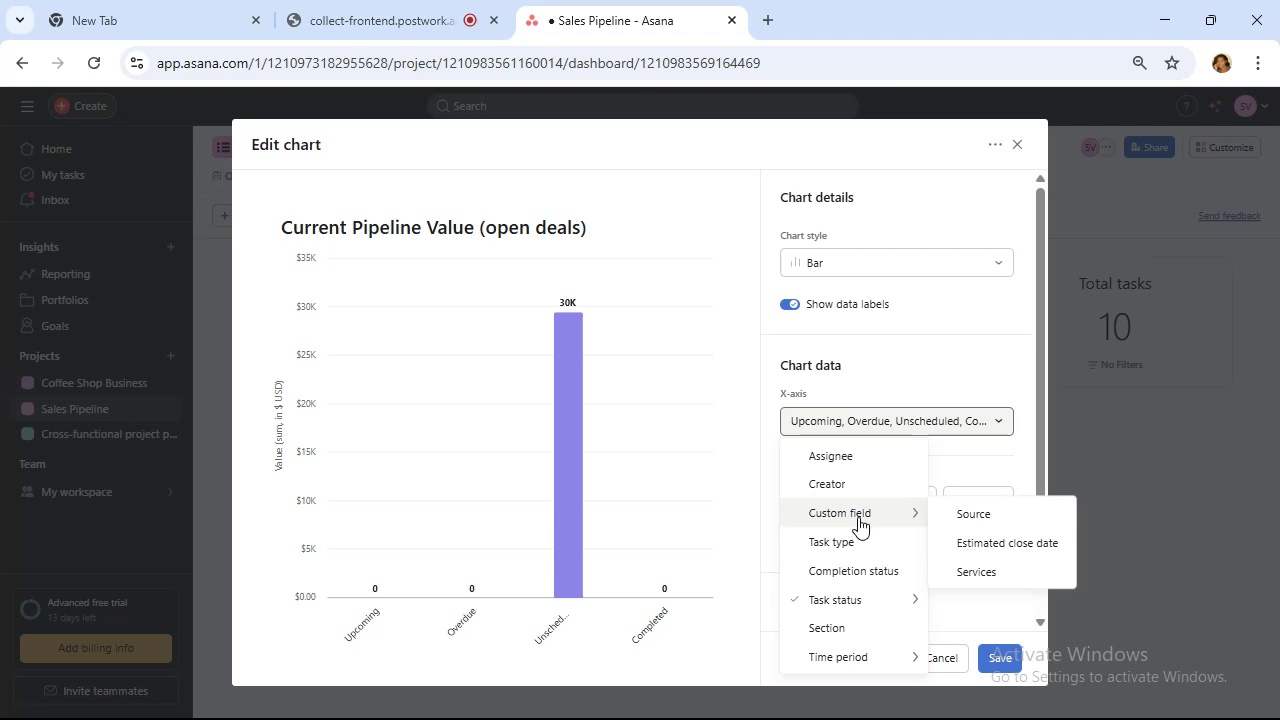 
scroll: coordinate [858, 517], scroll_direction: down, amount: 3.0
 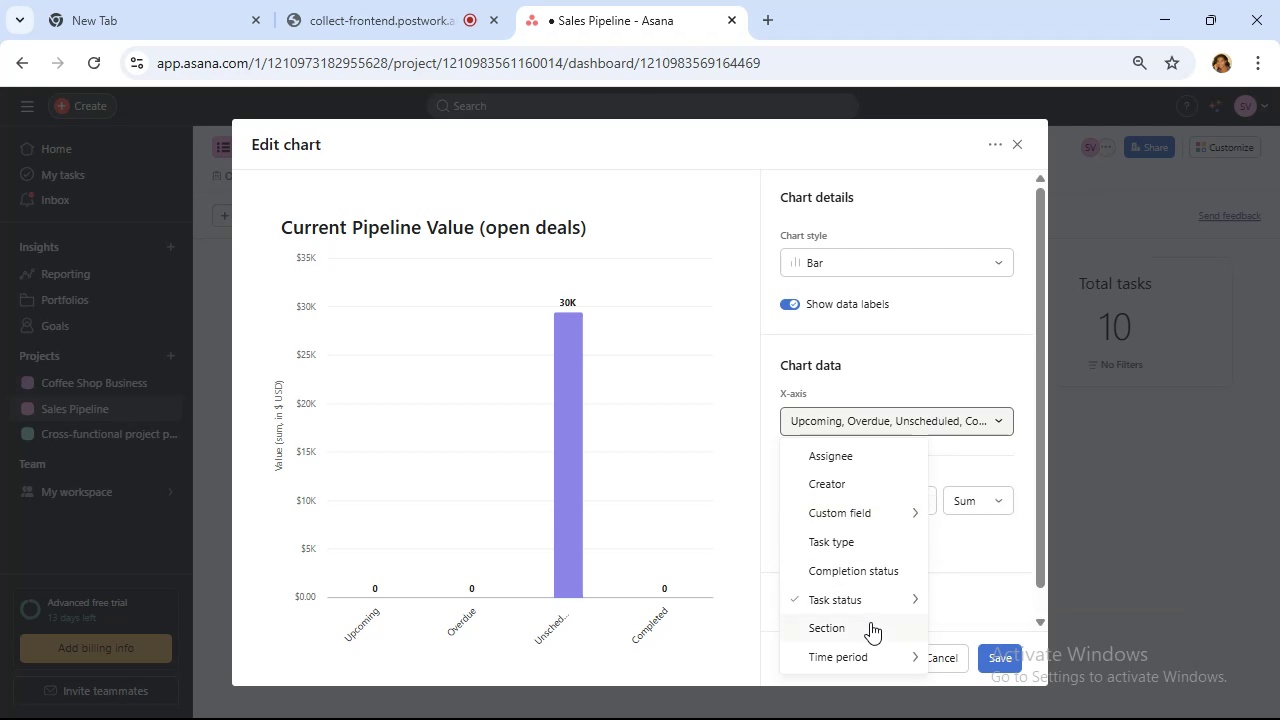 
left_click([870, 622])
 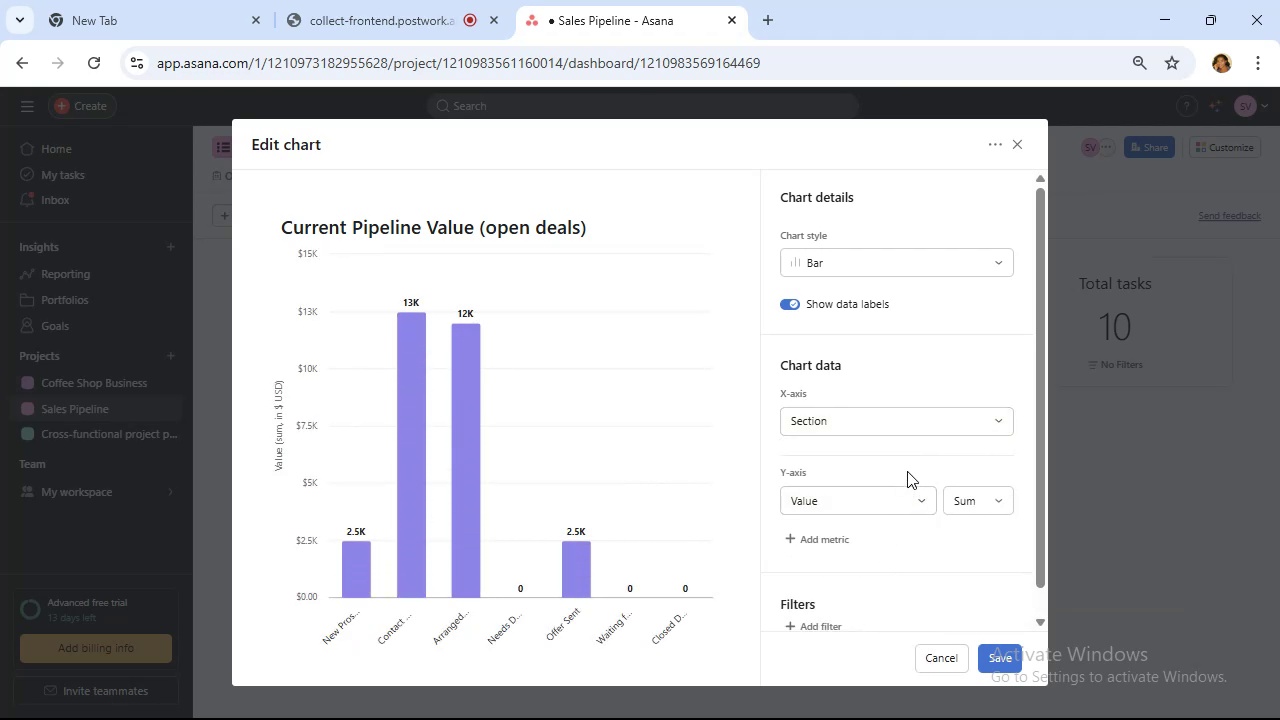 
wait(9.01)
 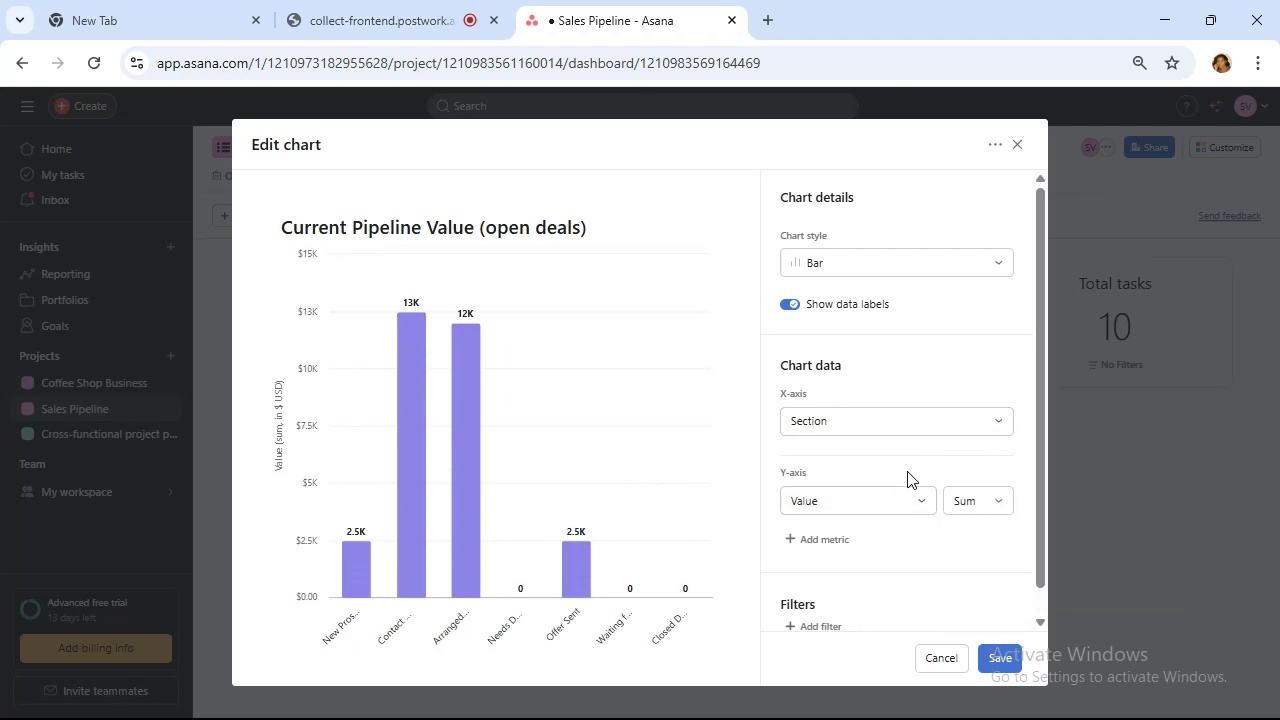 
scroll: coordinate [932, 530], scroll_direction: down, amount: 3.0
 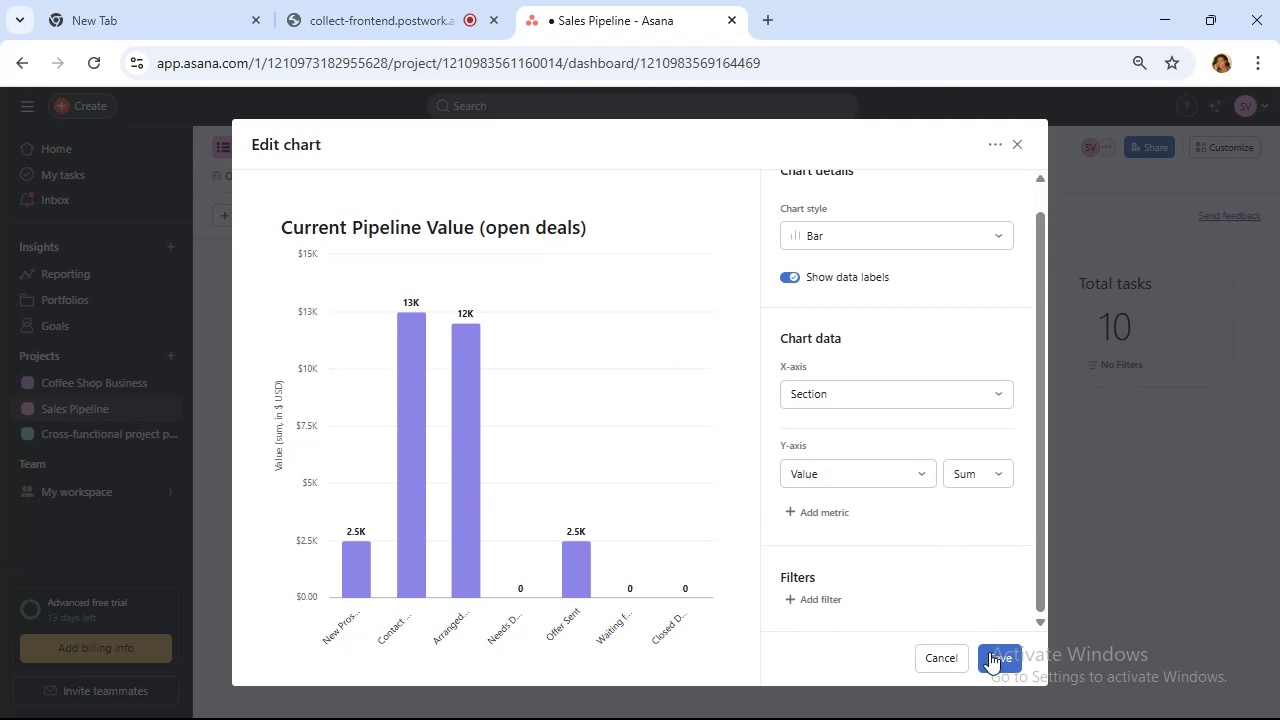 
left_click([989, 652])
 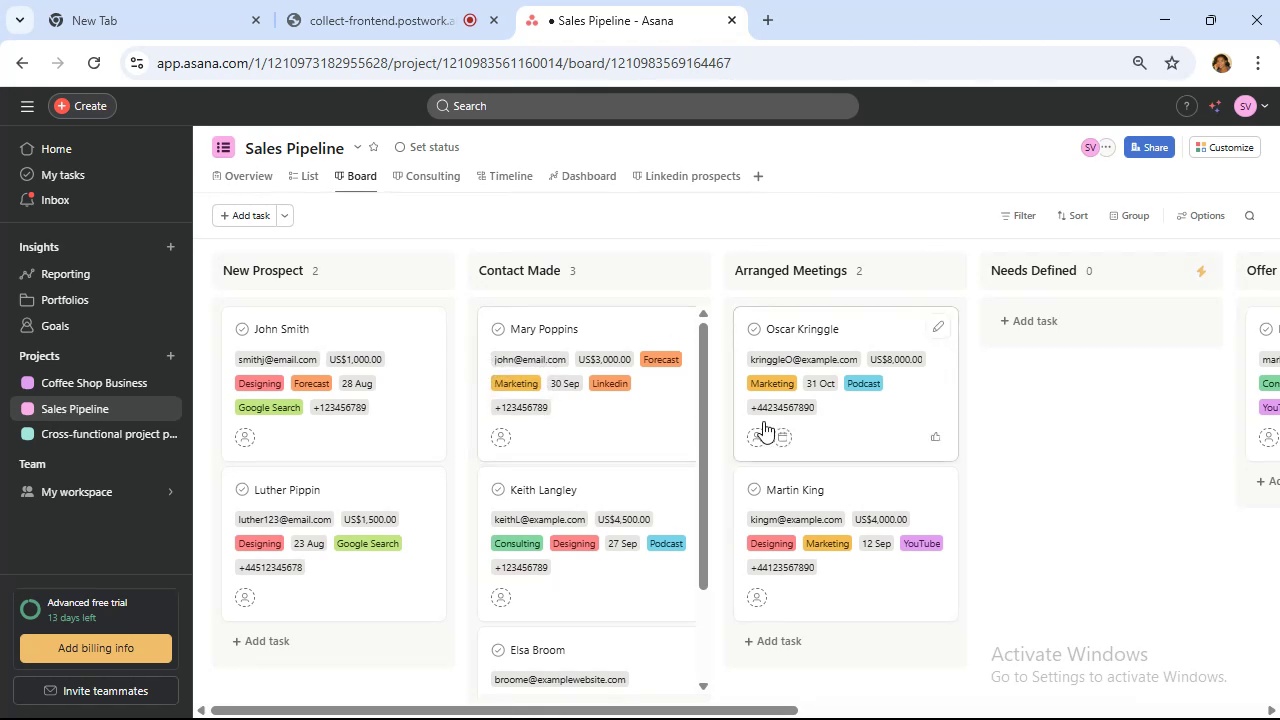 
wait(22.56)
 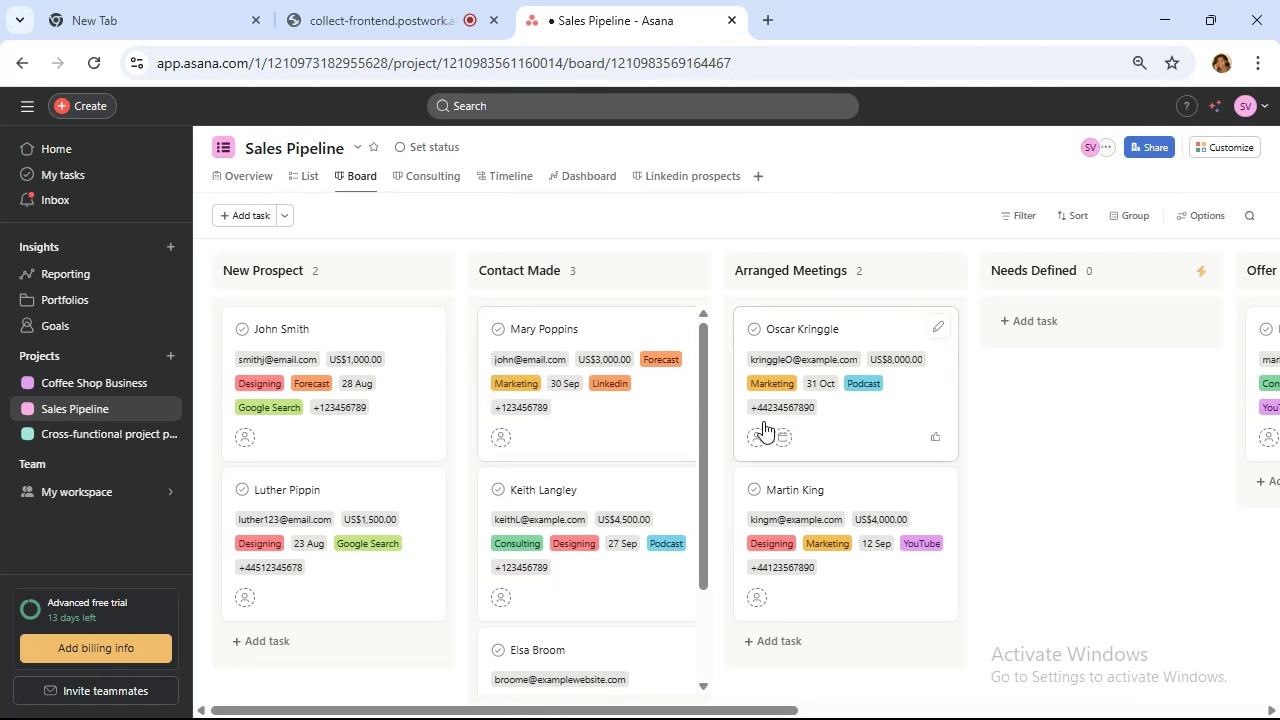 
left_click_drag(start_coordinate=[787, 707], to_coordinate=[1126, 662])
 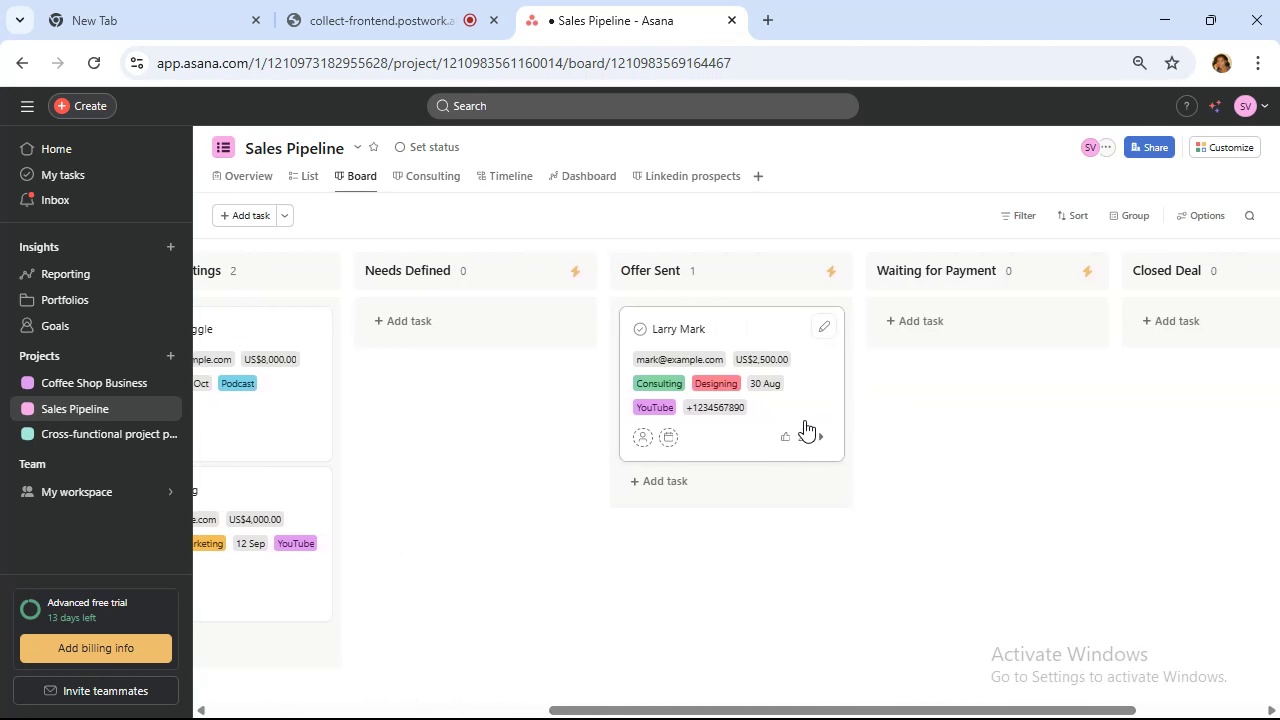 
left_click_drag(start_coordinate=[816, 388], to_coordinate=[989, 337])
 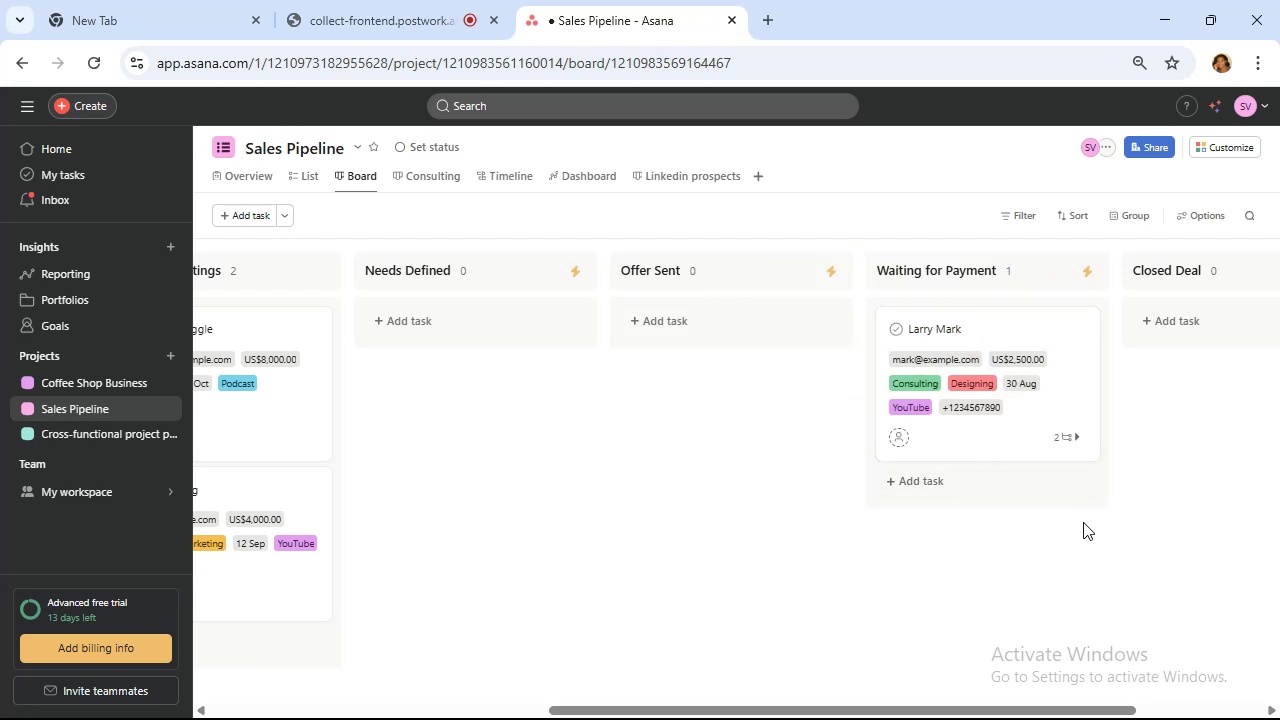 
mouse_move([911, 331])
 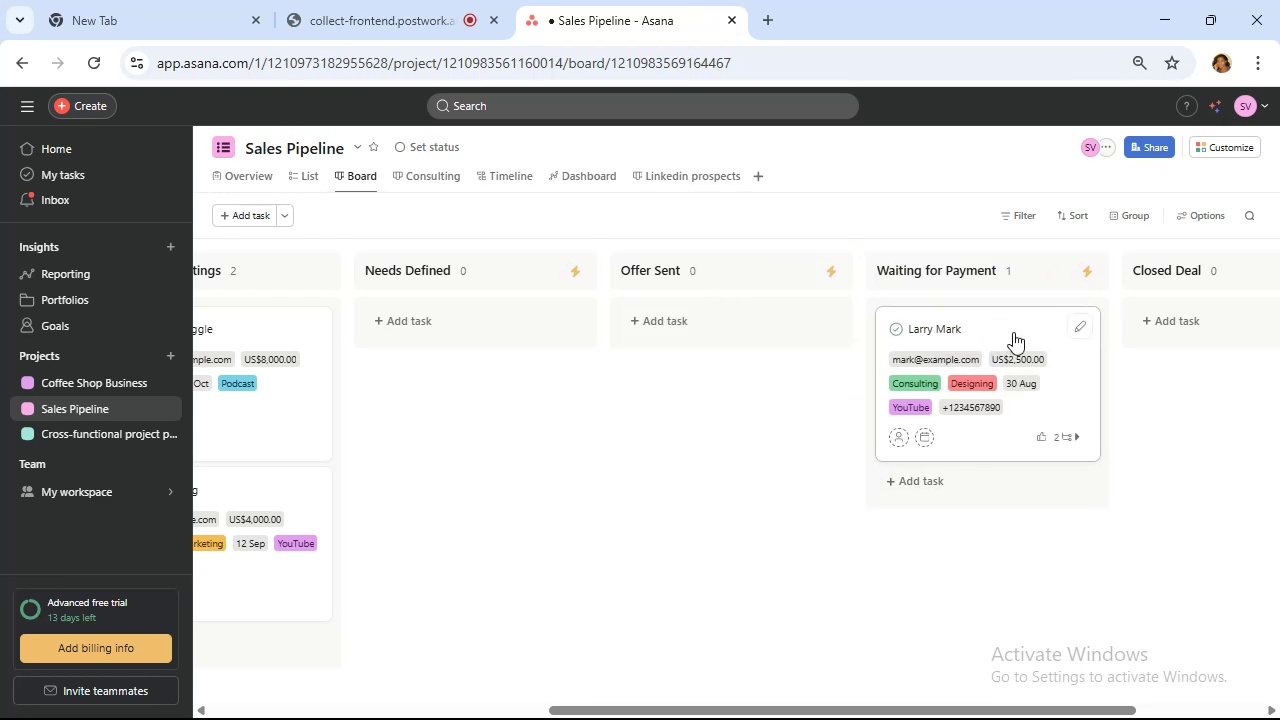 
left_click([1013, 332])
 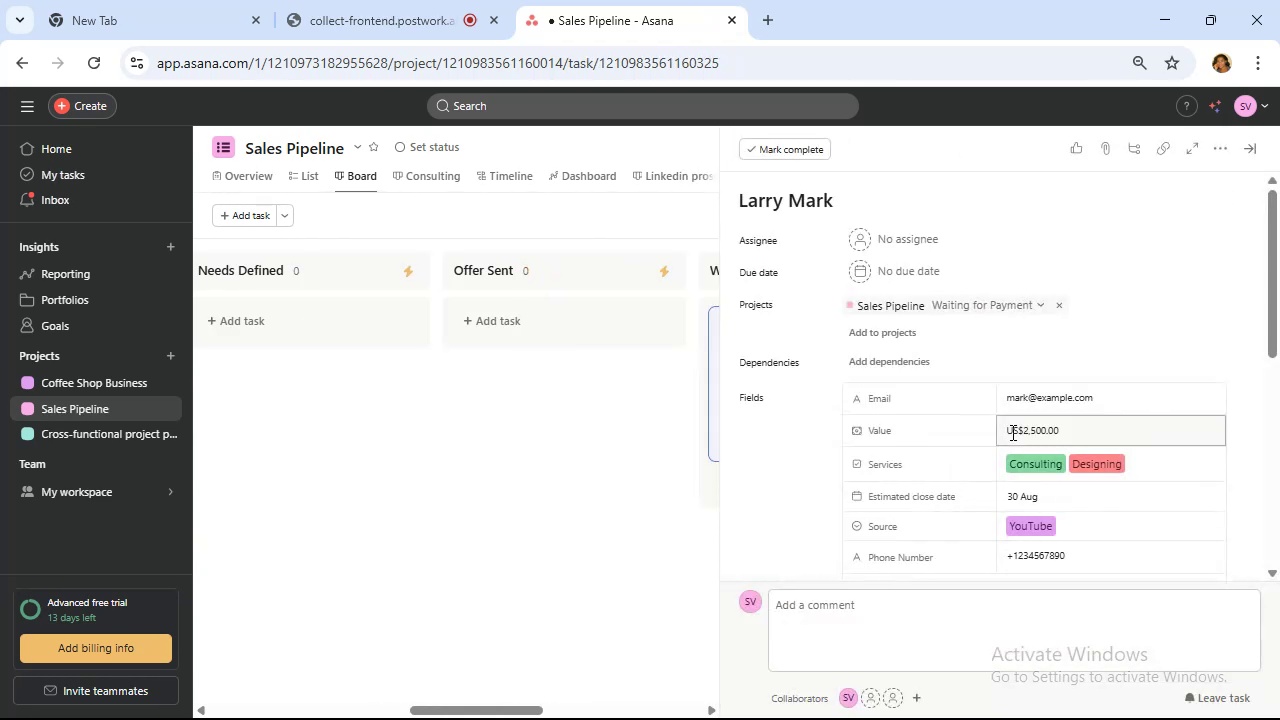 
scroll: coordinate [1015, 435], scroll_direction: down, amount: 4.0
 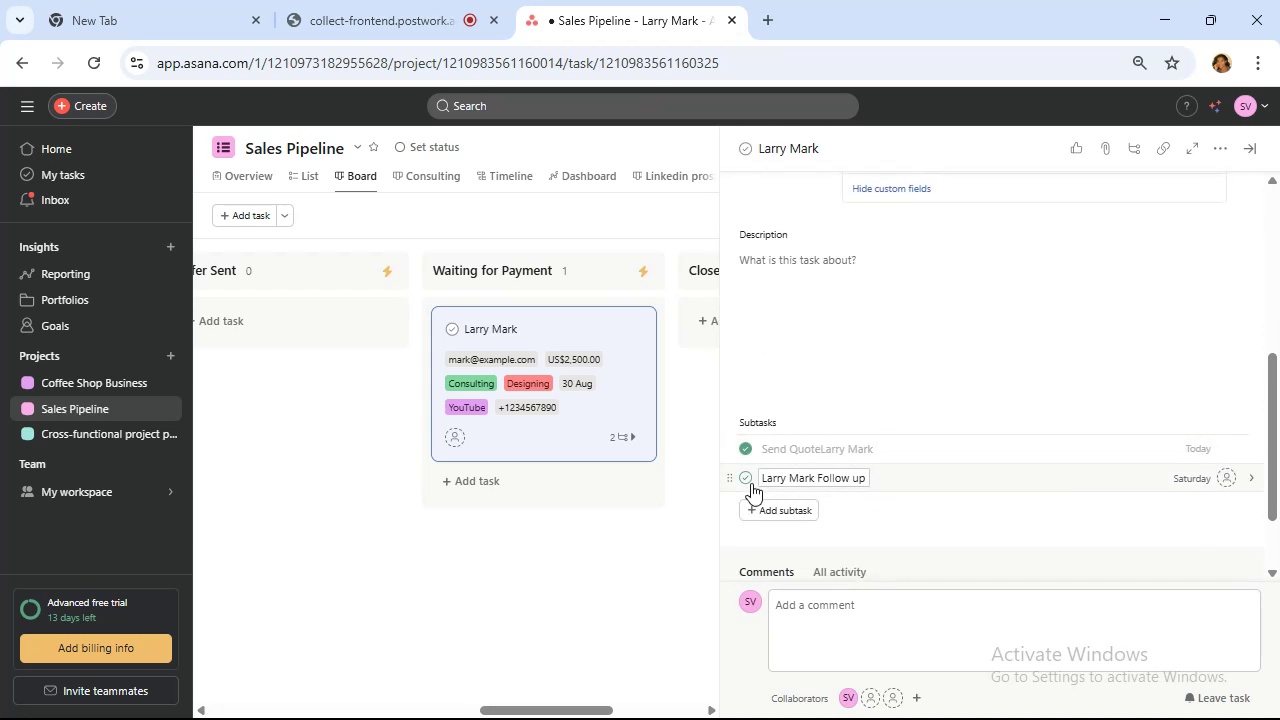 
left_click([749, 474])
 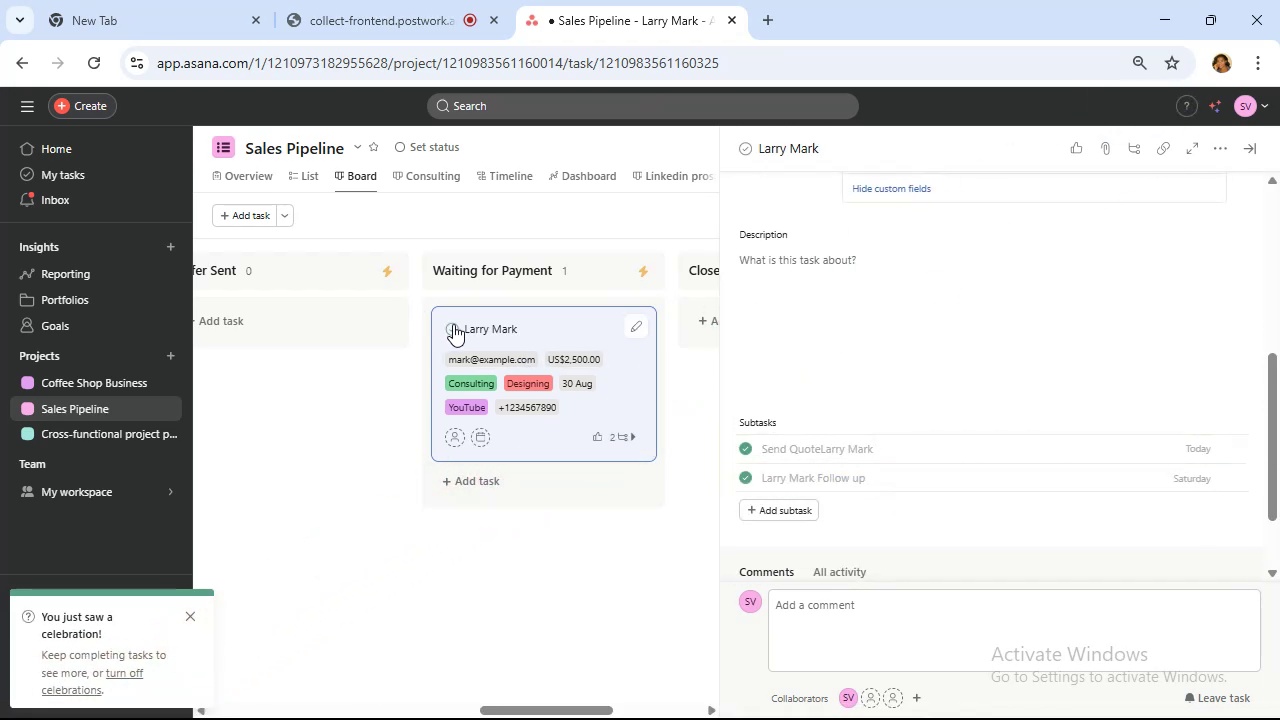 
wait(6.37)
 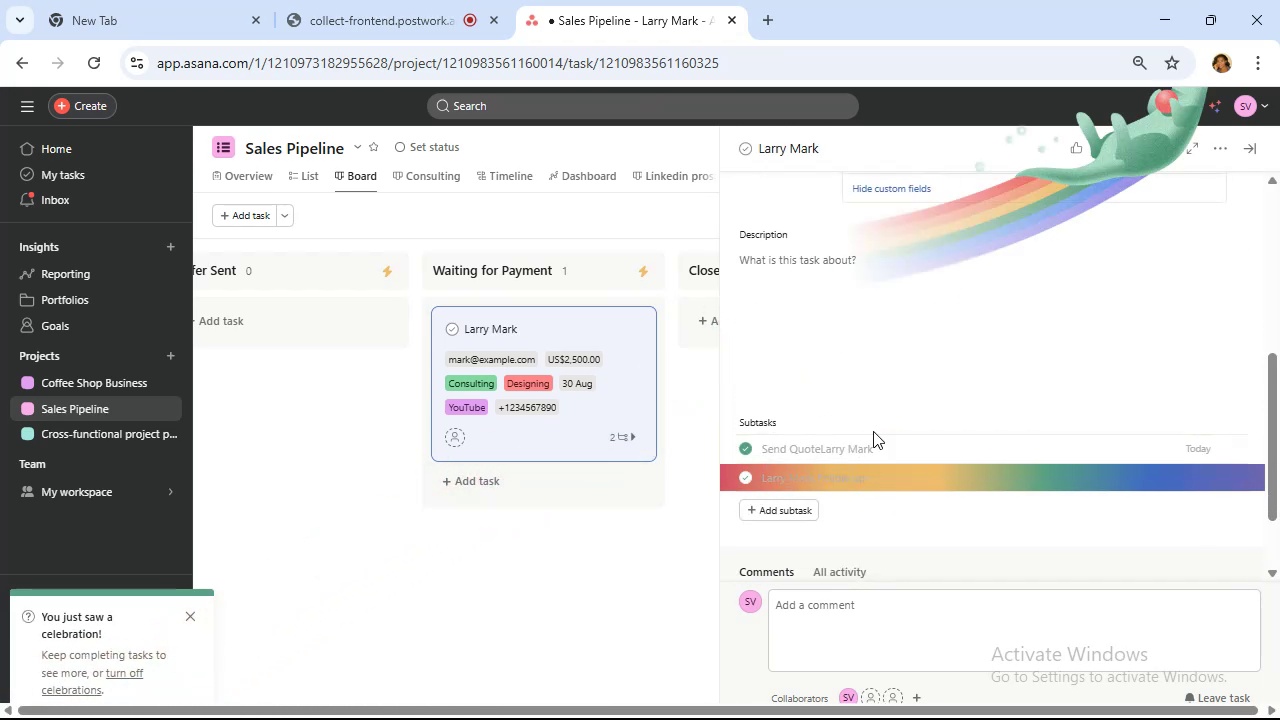 
left_click([449, 325])
 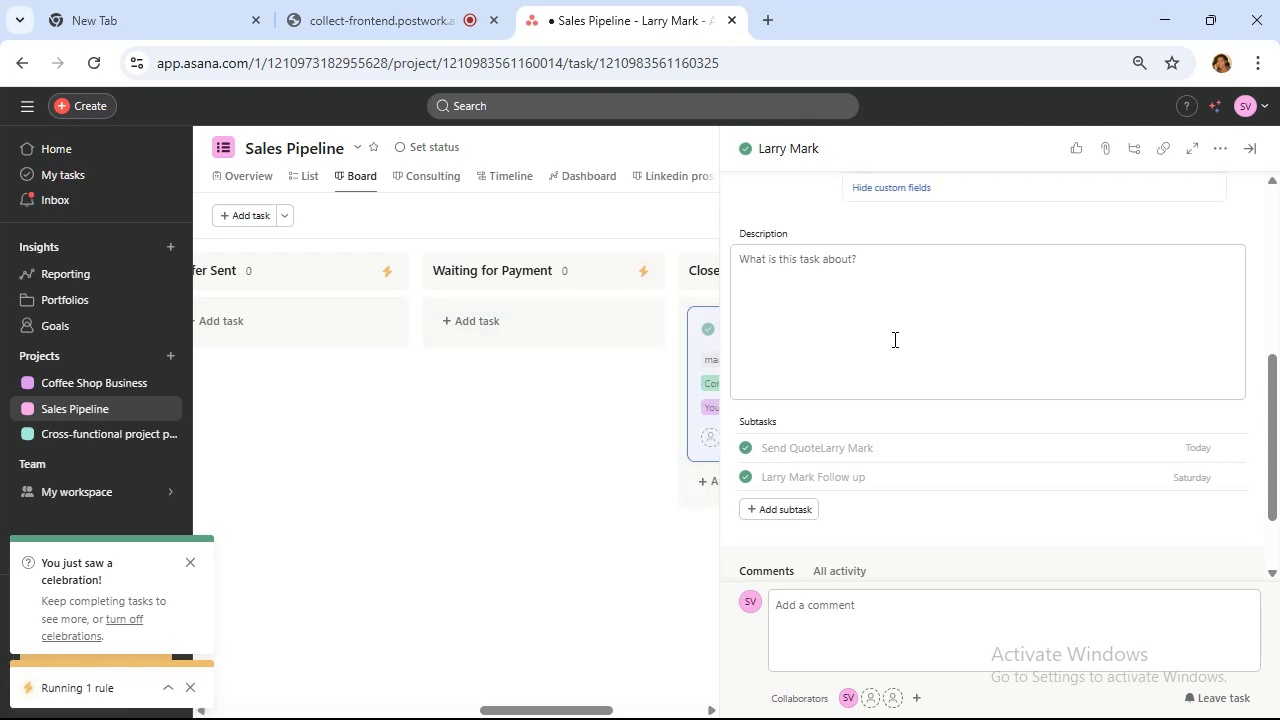 
left_click([1255, 147])
 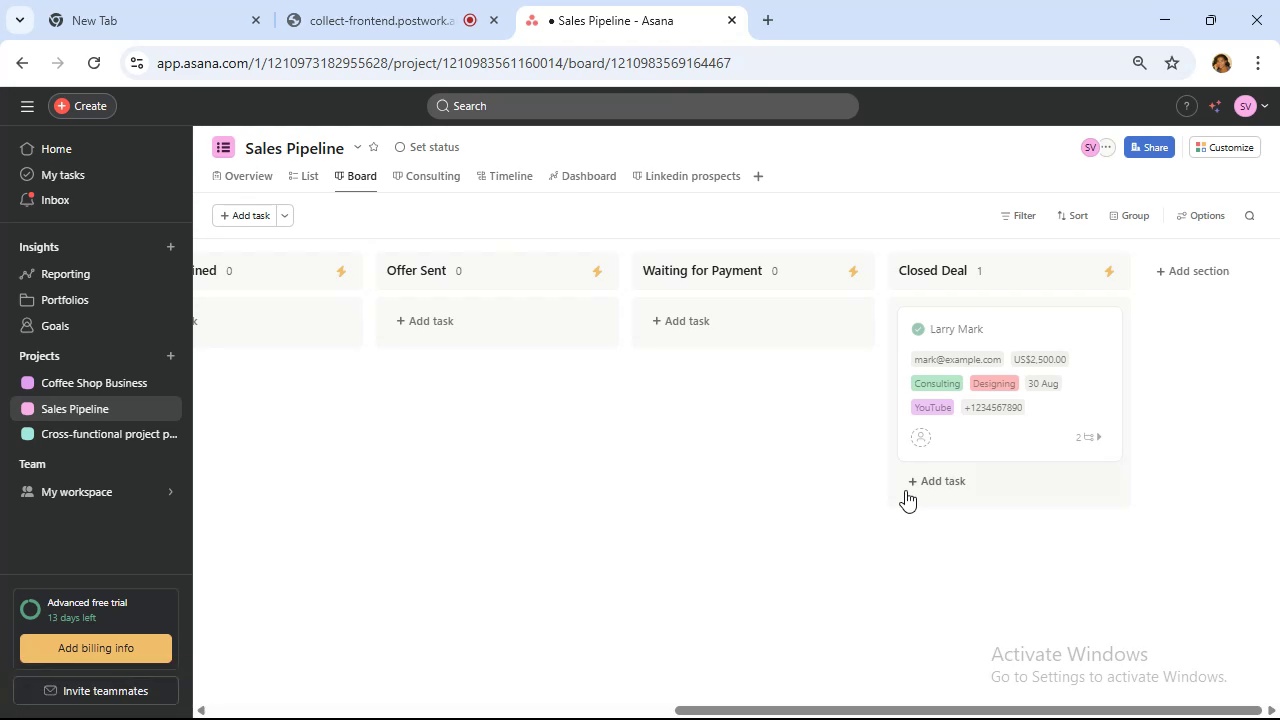 
wait(19.2)
 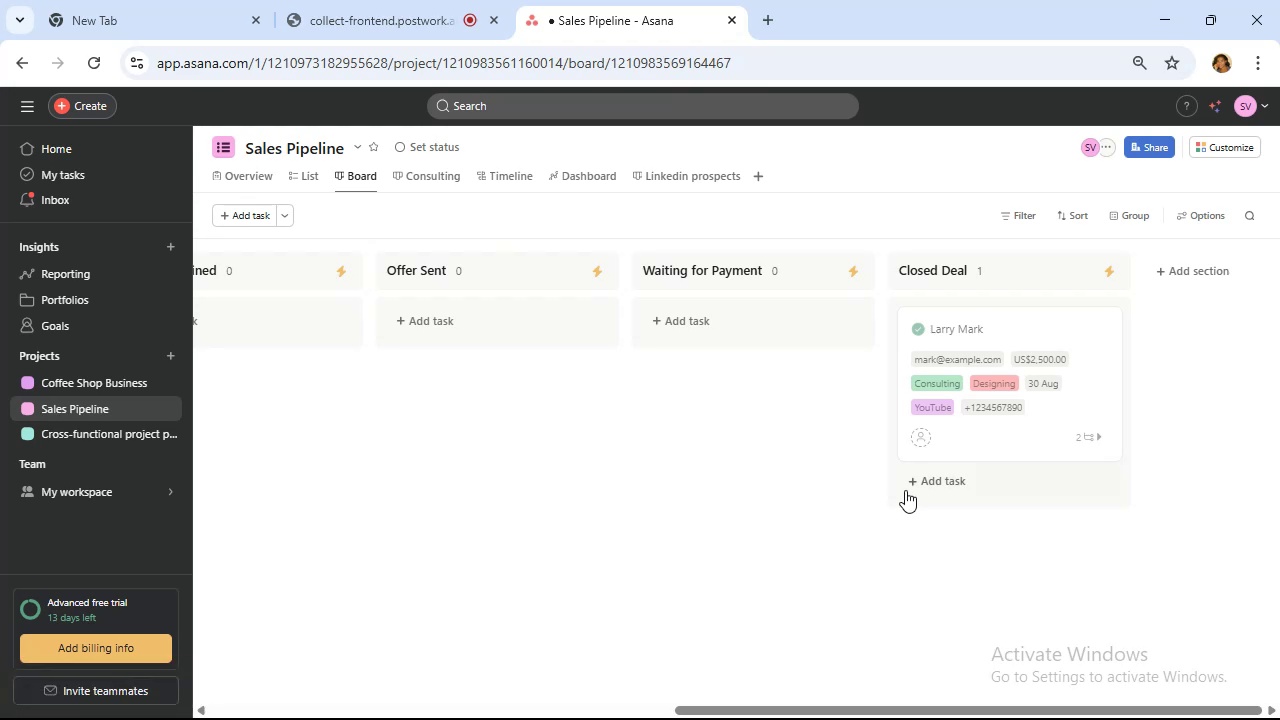 
left_click([582, 175])
 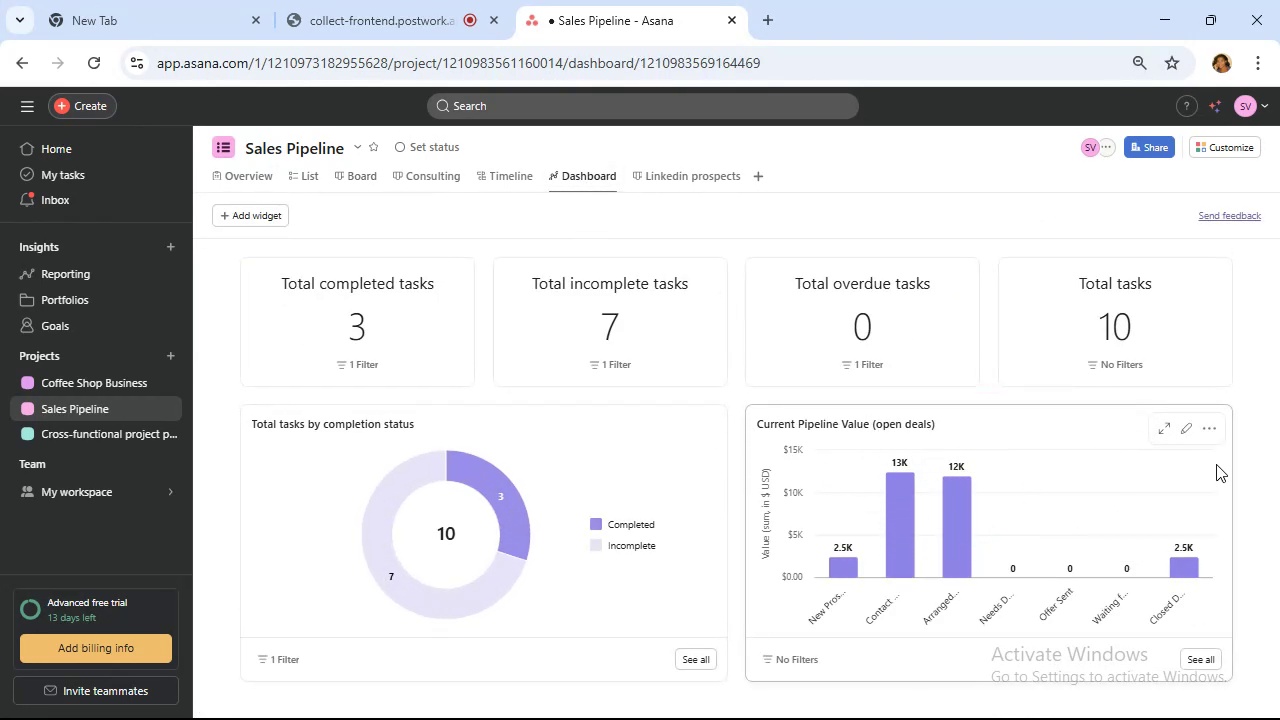 
wait(7.9)
 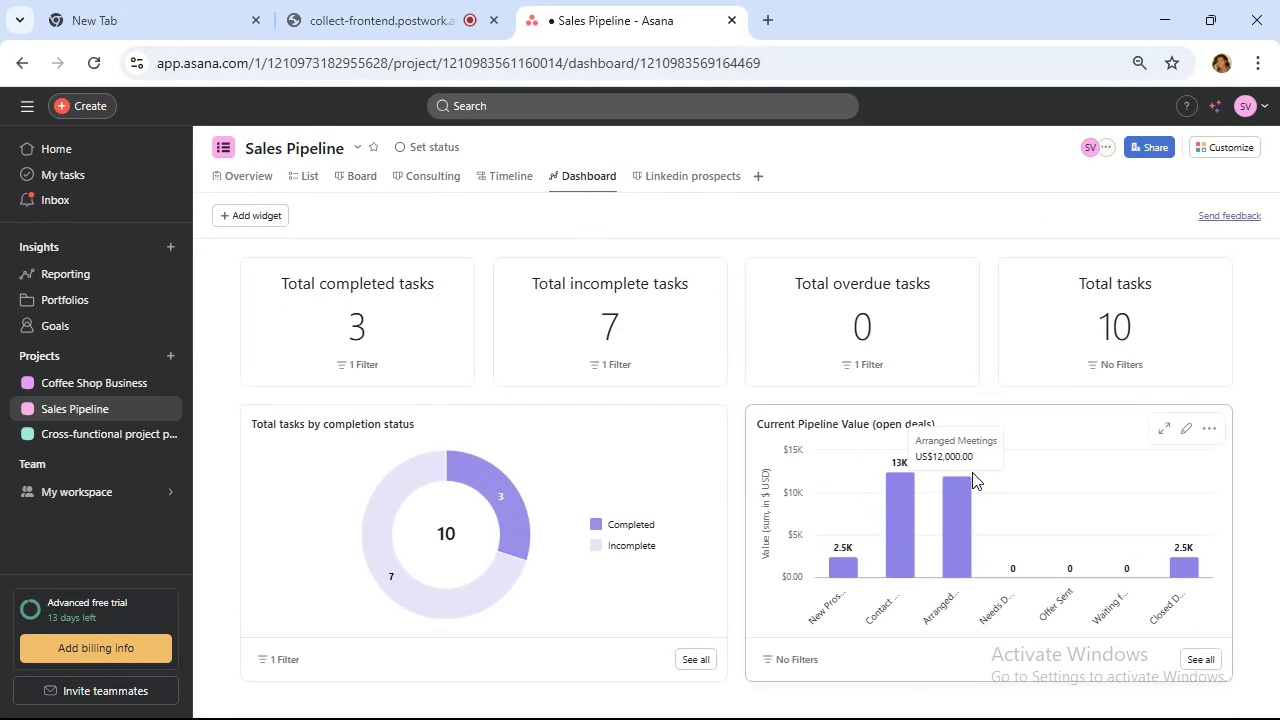 
left_click([1186, 435])
 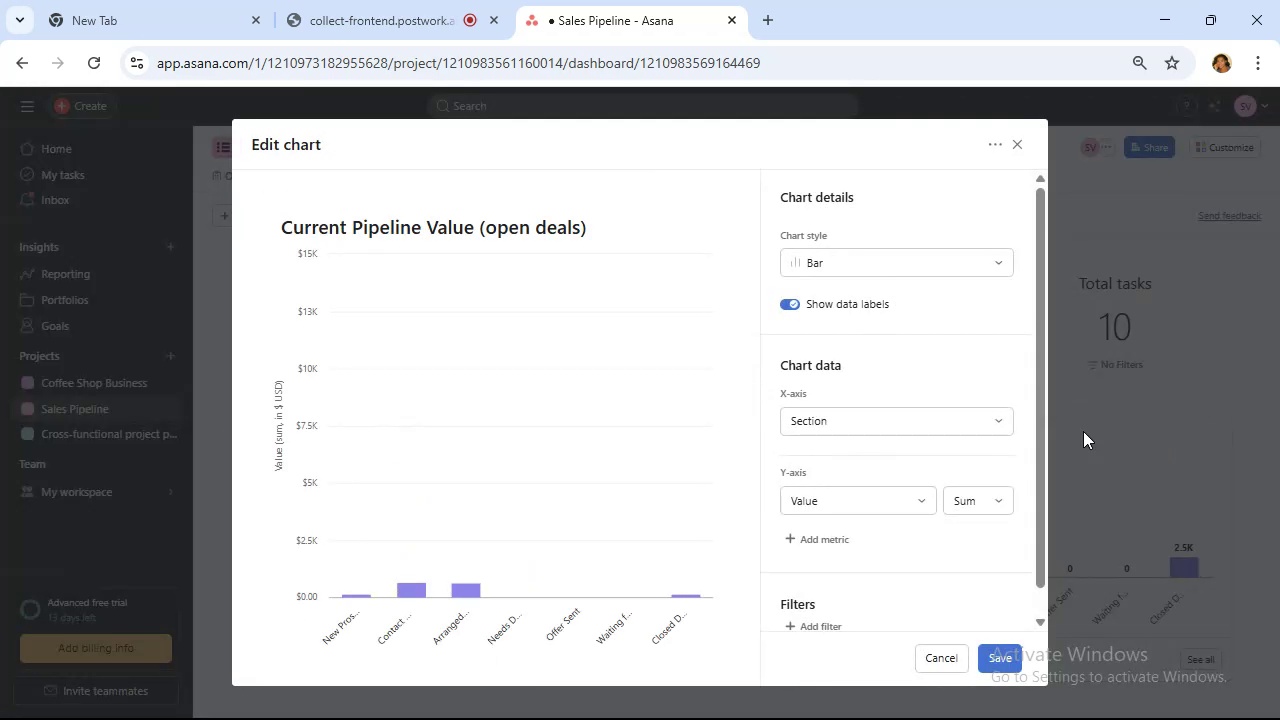 
mouse_move([621, 454])
 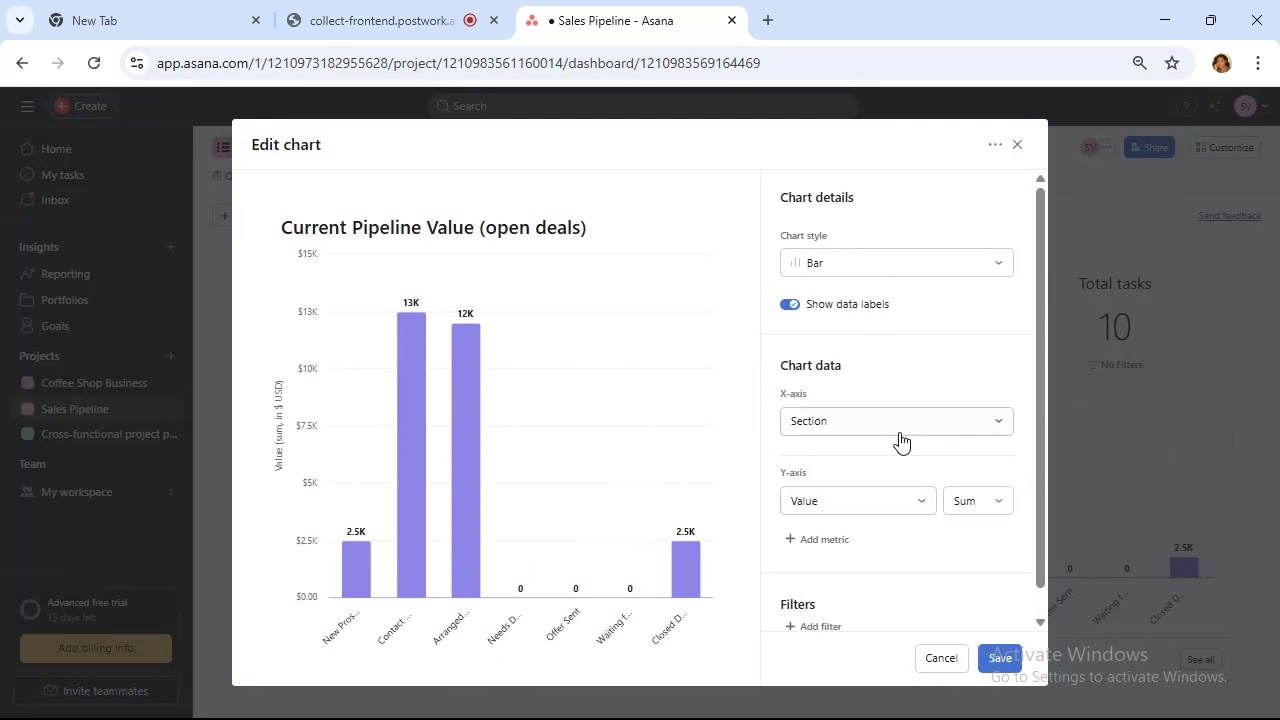 
left_click([898, 427])
 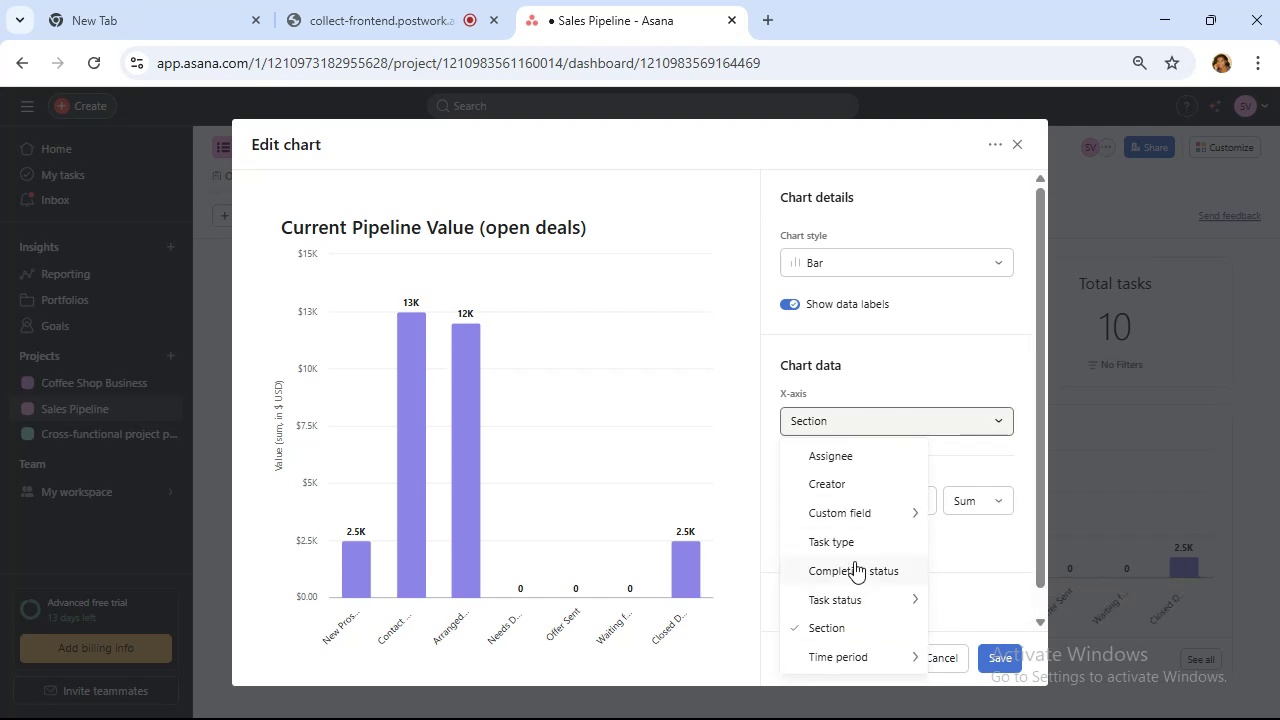 
left_click([854, 561])
 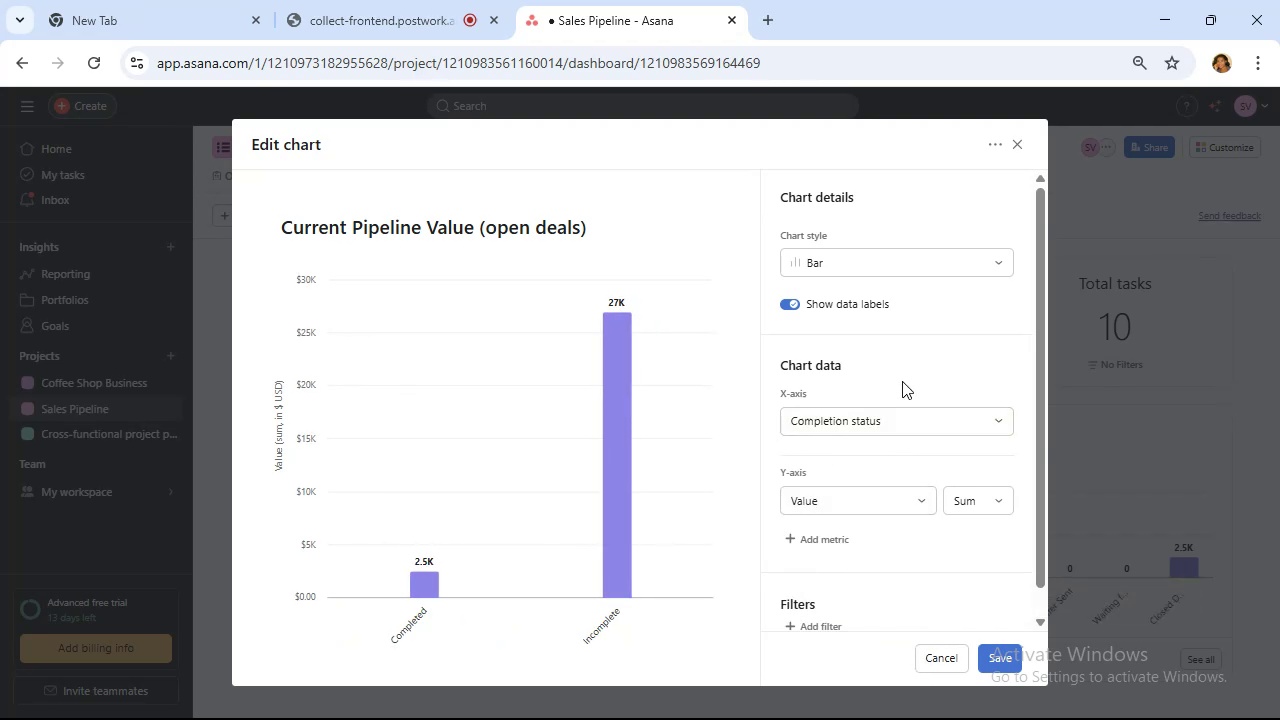 
scroll: coordinate [902, 371], scroll_direction: down, amount: 2.0
 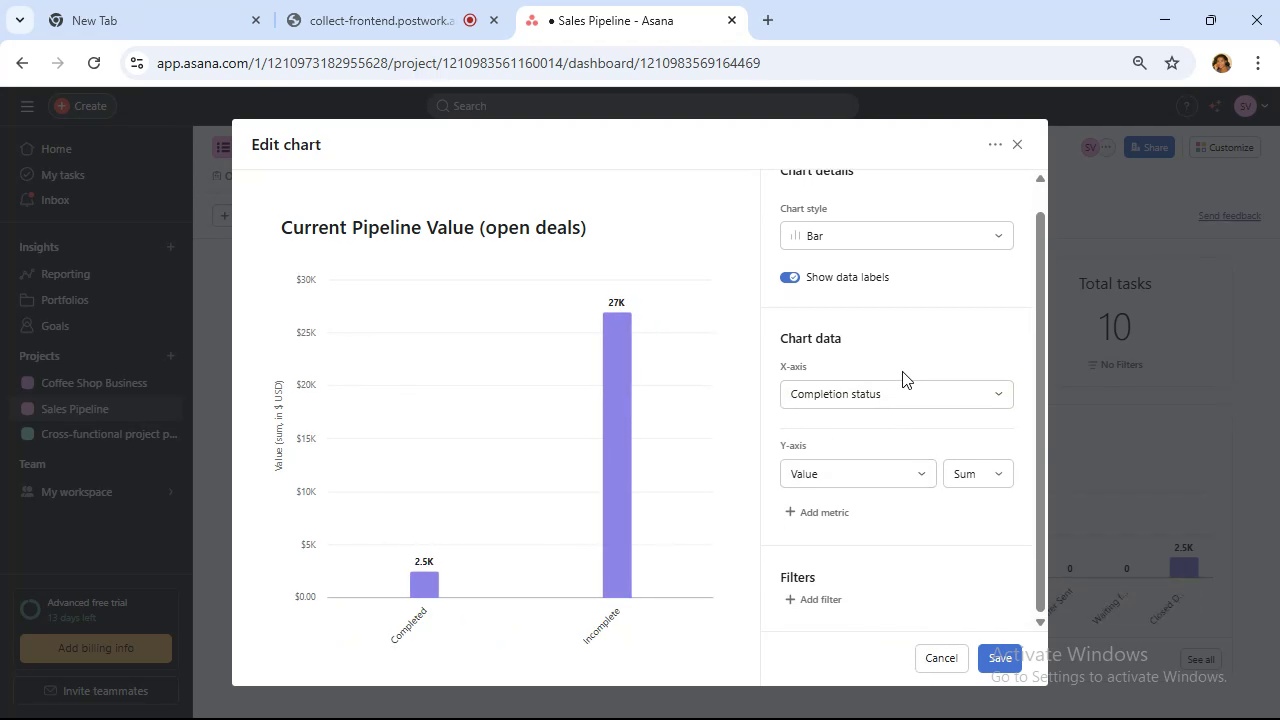 
scroll: coordinate [902, 371], scroll_direction: up, amount: 1.0
 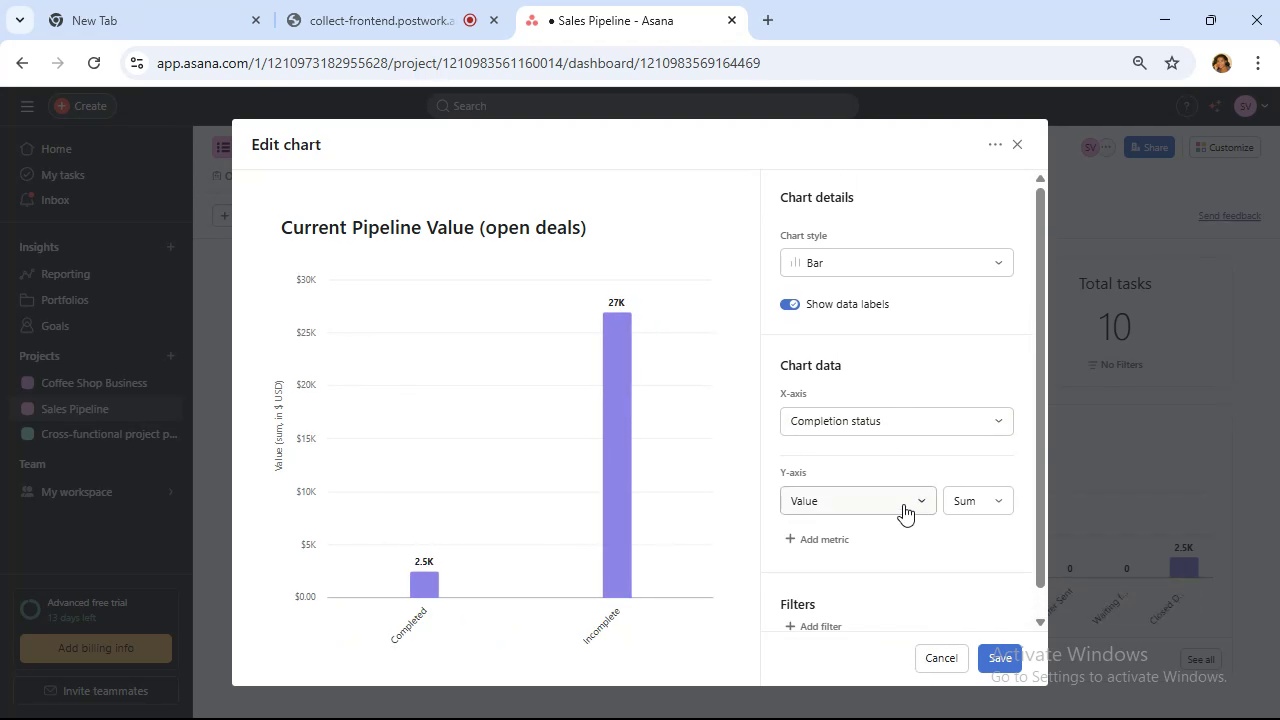 
left_click([906, 499])
 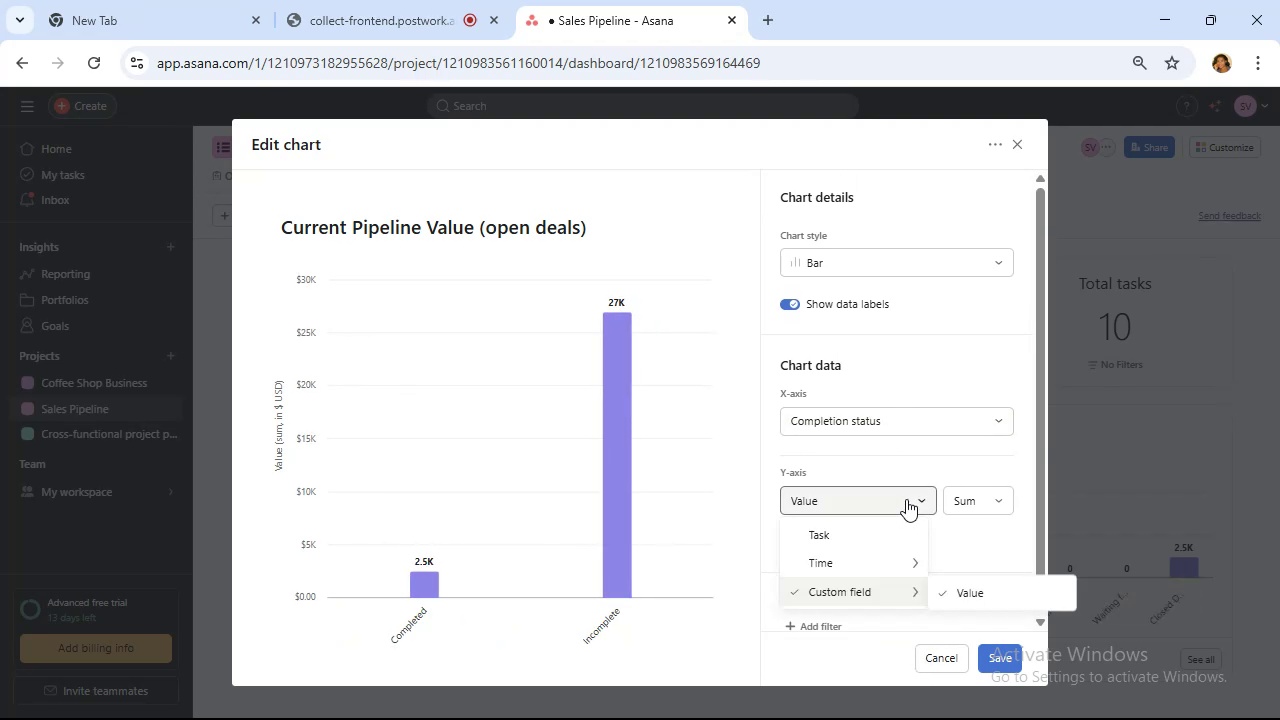 
left_click([906, 499])
 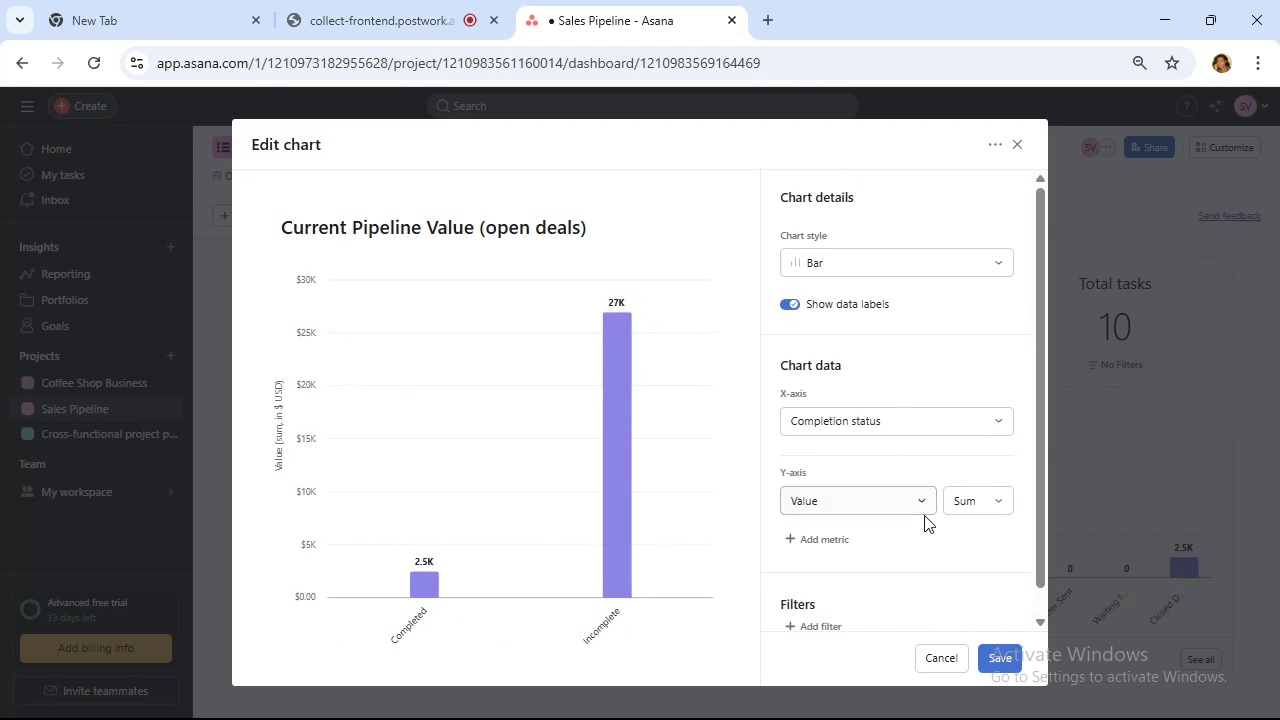 
scroll: coordinate [933, 469], scroll_direction: up, amount: 5.0
 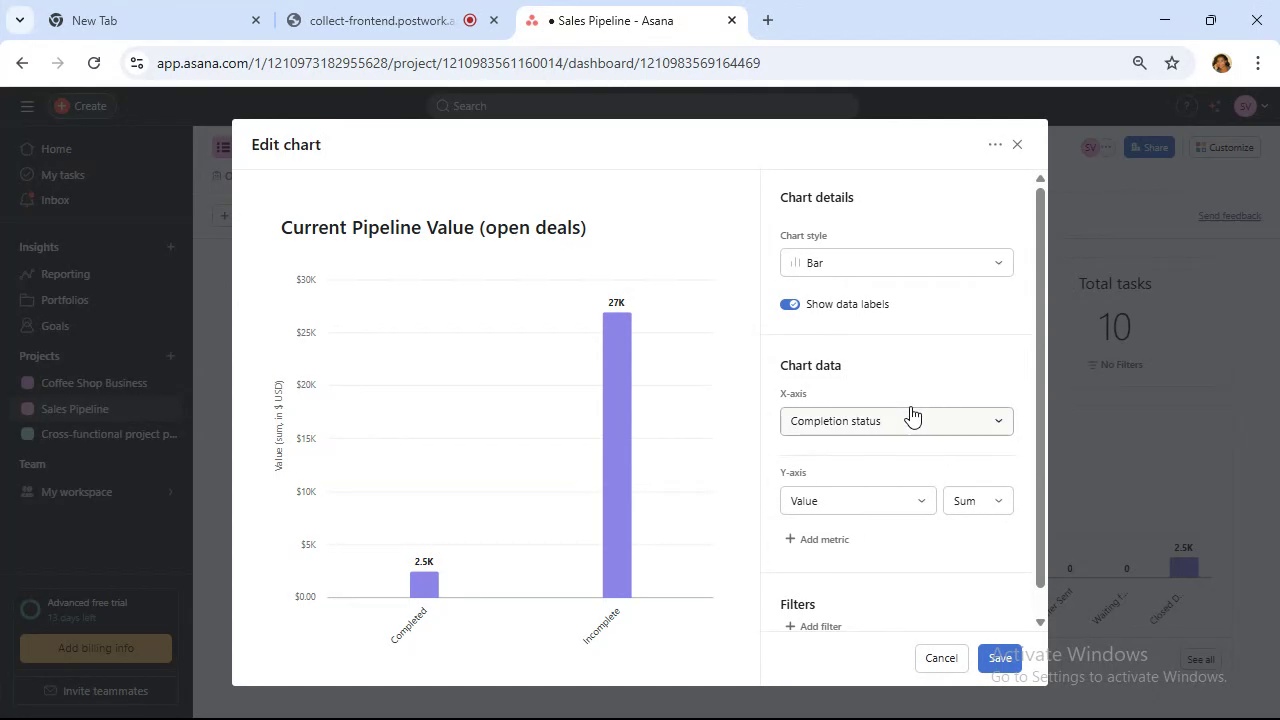 
left_click([912, 412])
 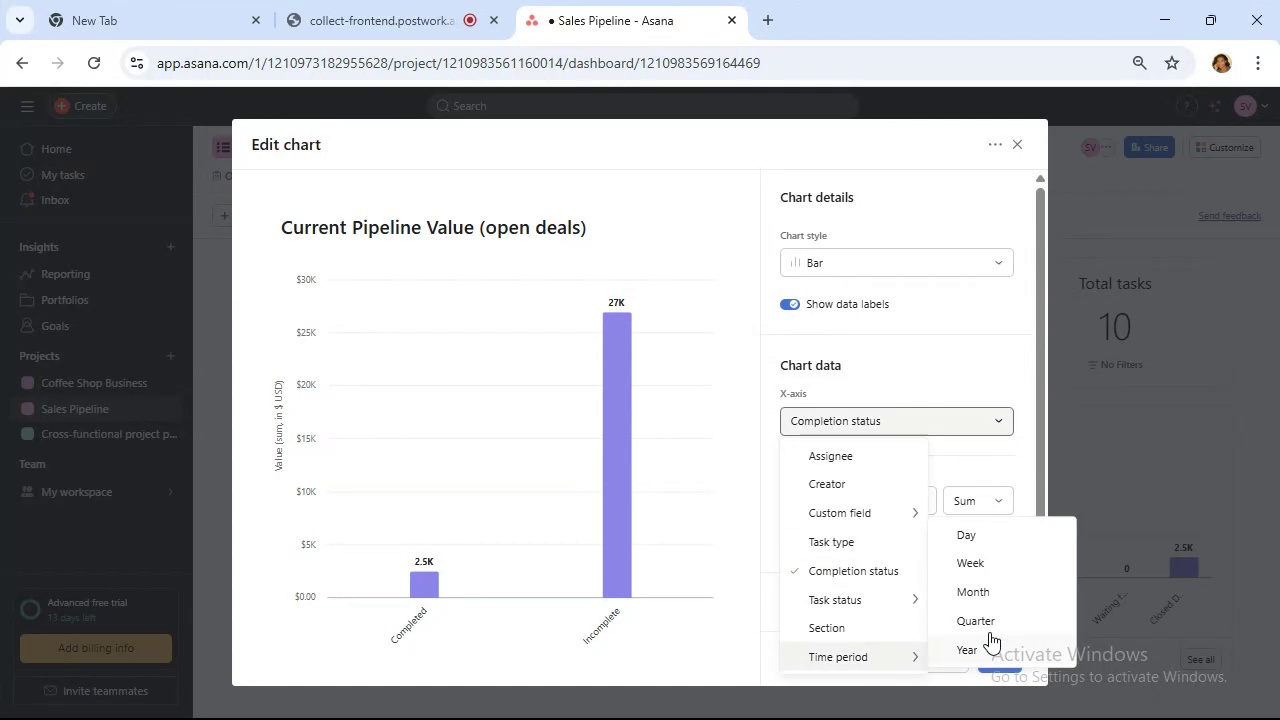 
left_click([990, 600])
 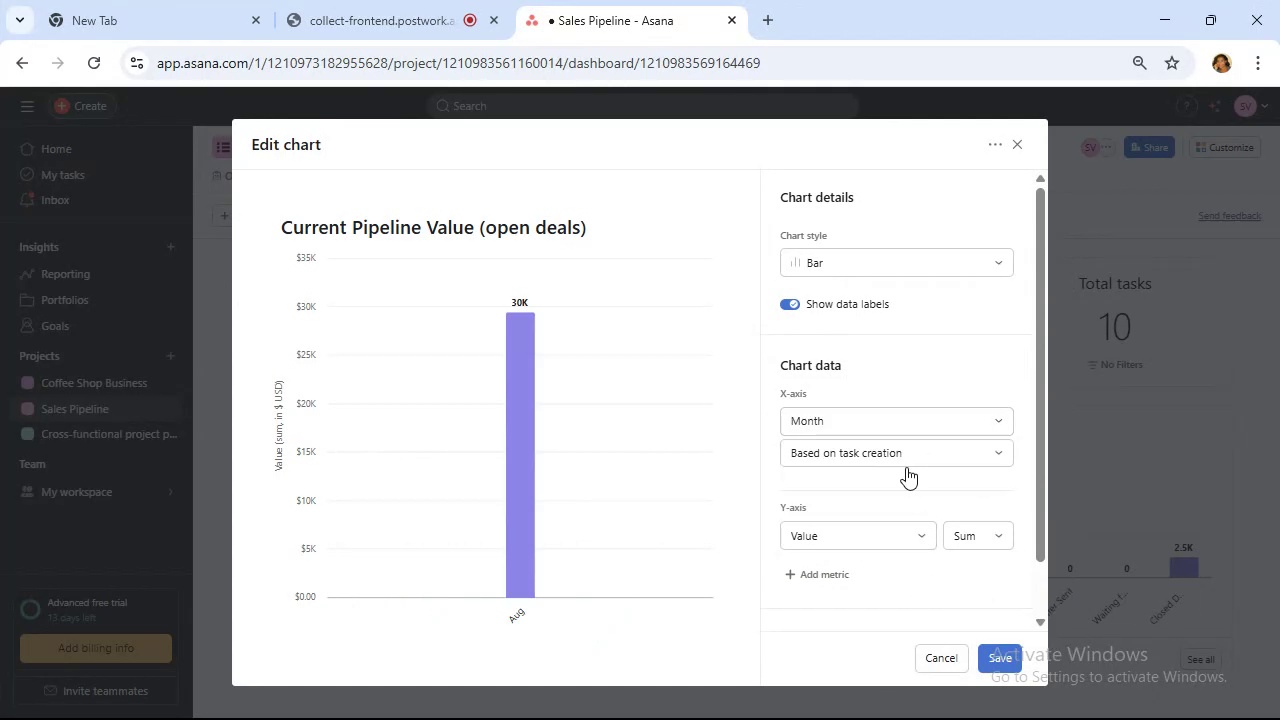 
left_click([906, 466])
 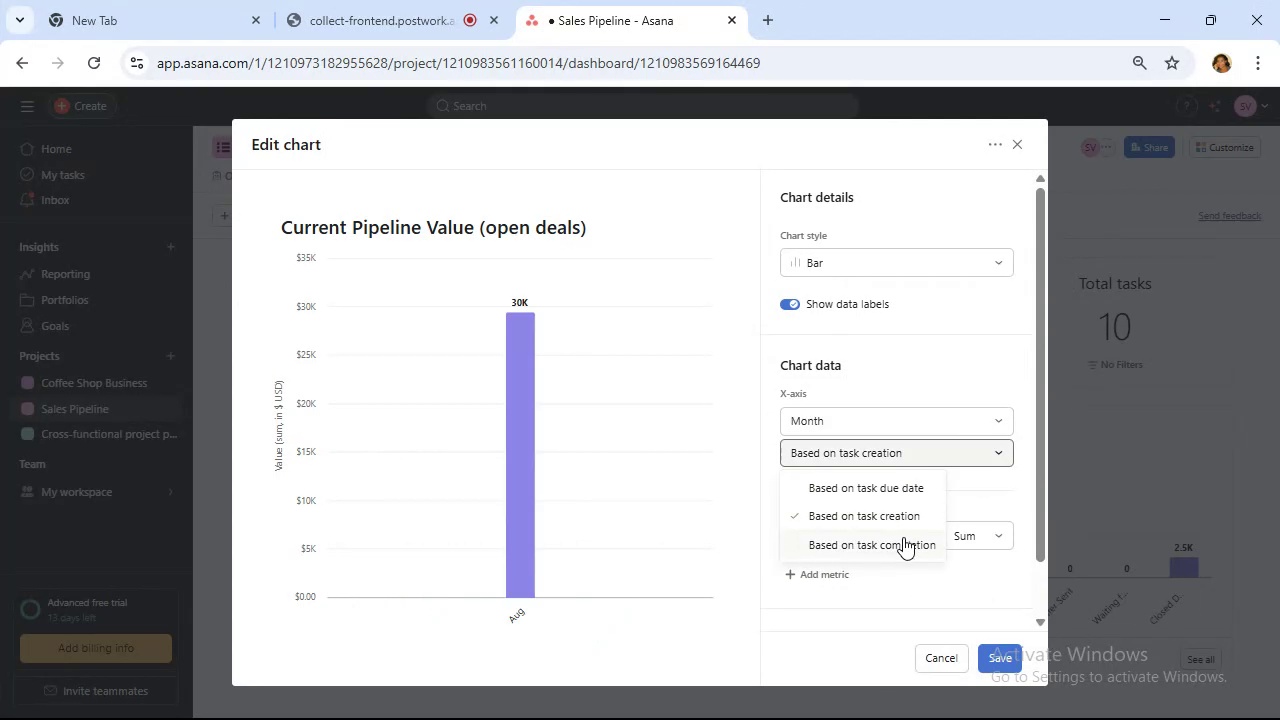 
left_click([904, 543])
 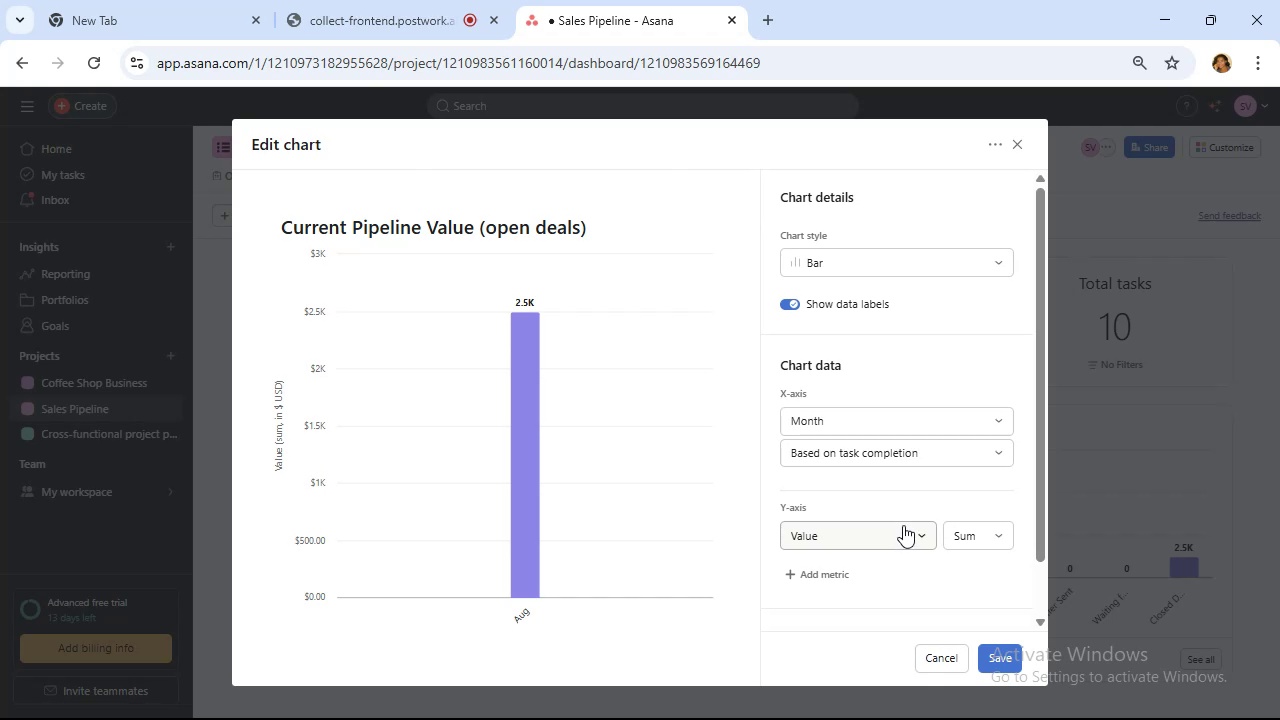 
wait(9.29)
 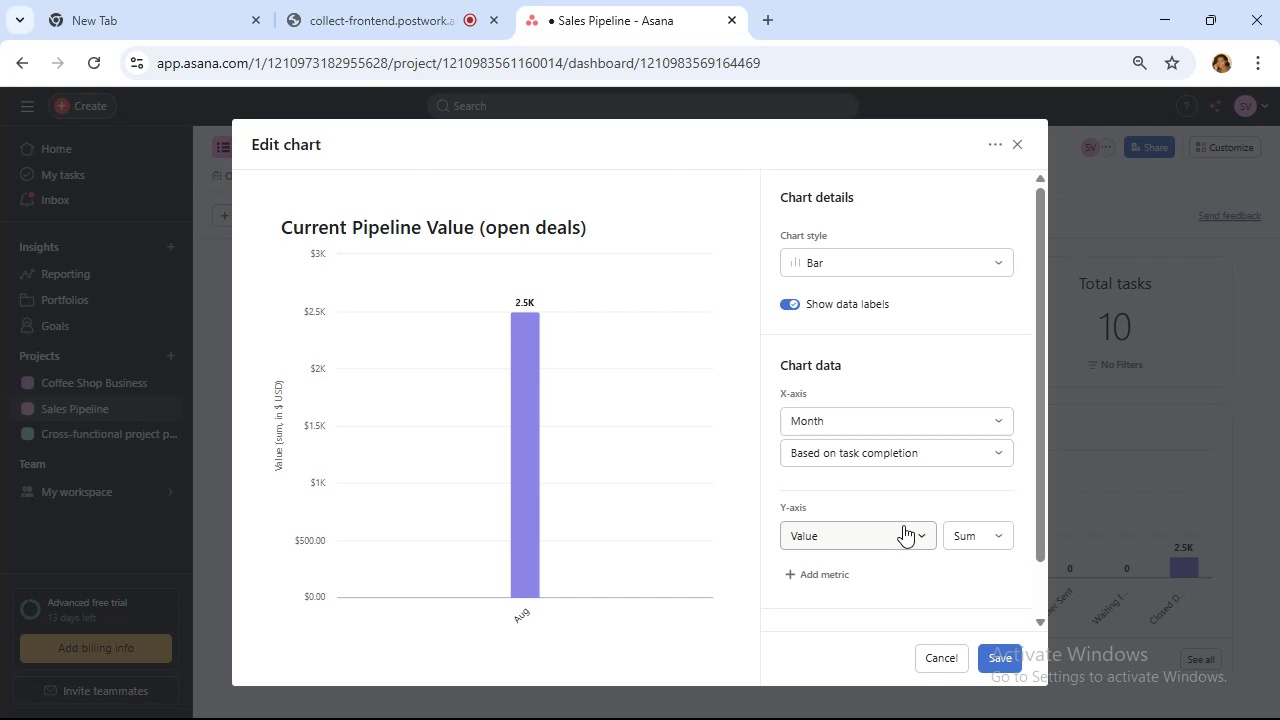 
left_click([1005, 651])
 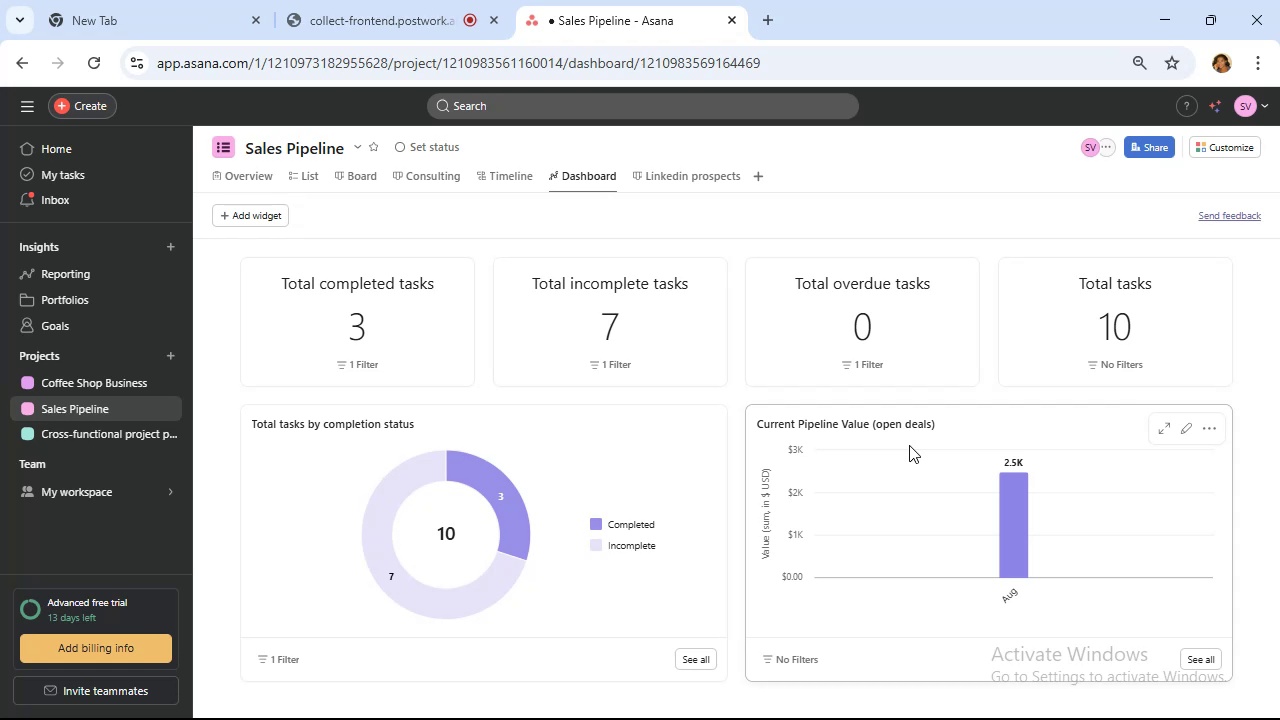 
wait(27.17)
 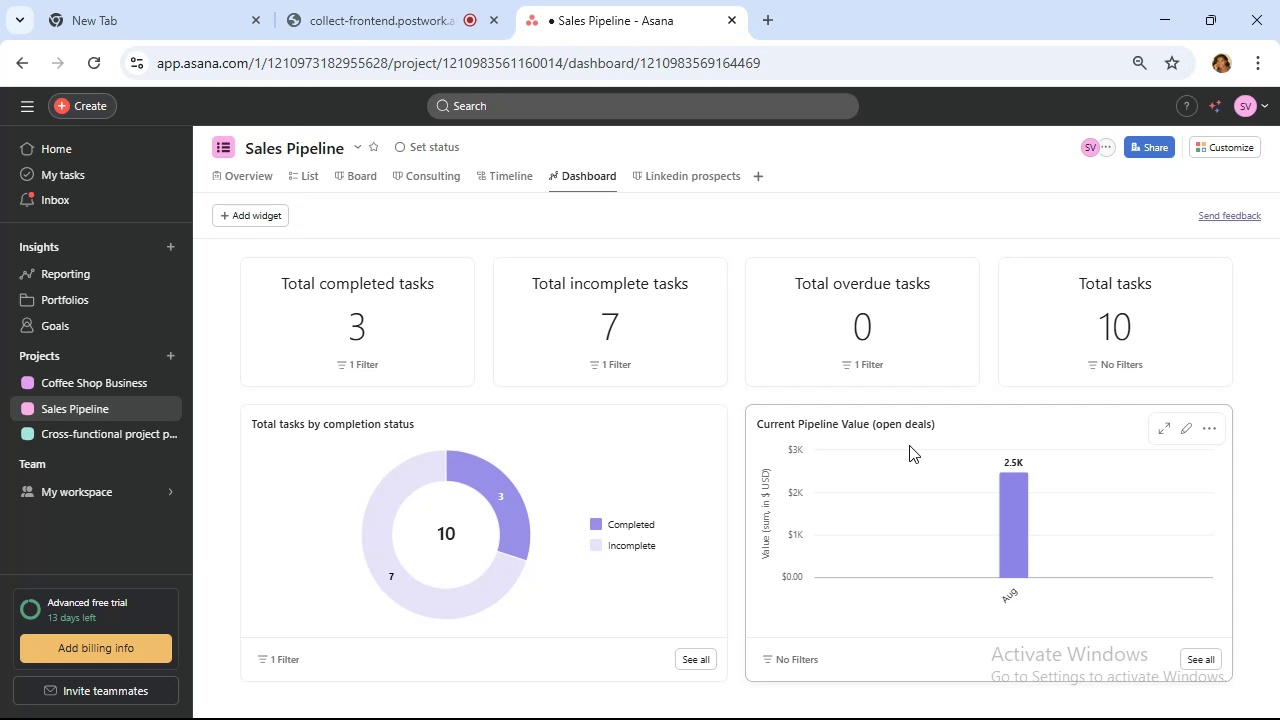 
scroll: coordinate [1020, 365], scroll_direction: down, amount: 3.0
 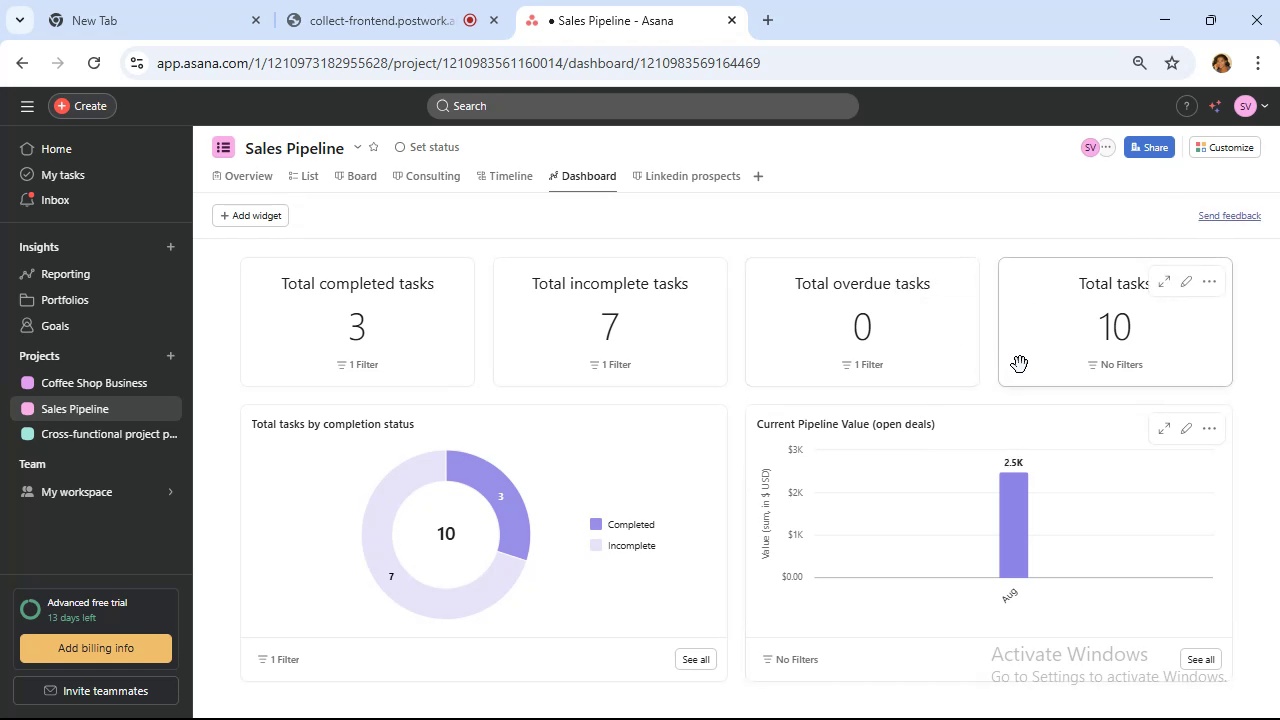 
scroll: coordinate [1020, 365], scroll_direction: up, amount: 3.0
 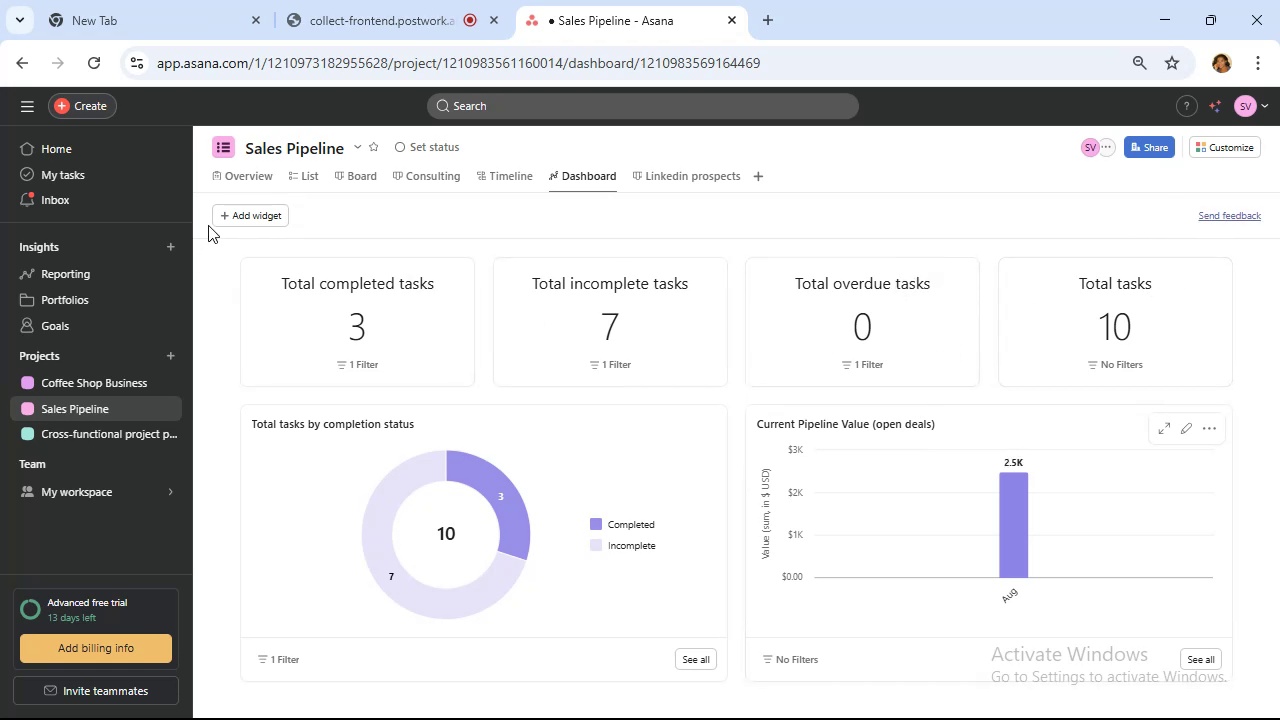 
left_click([227, 218])
 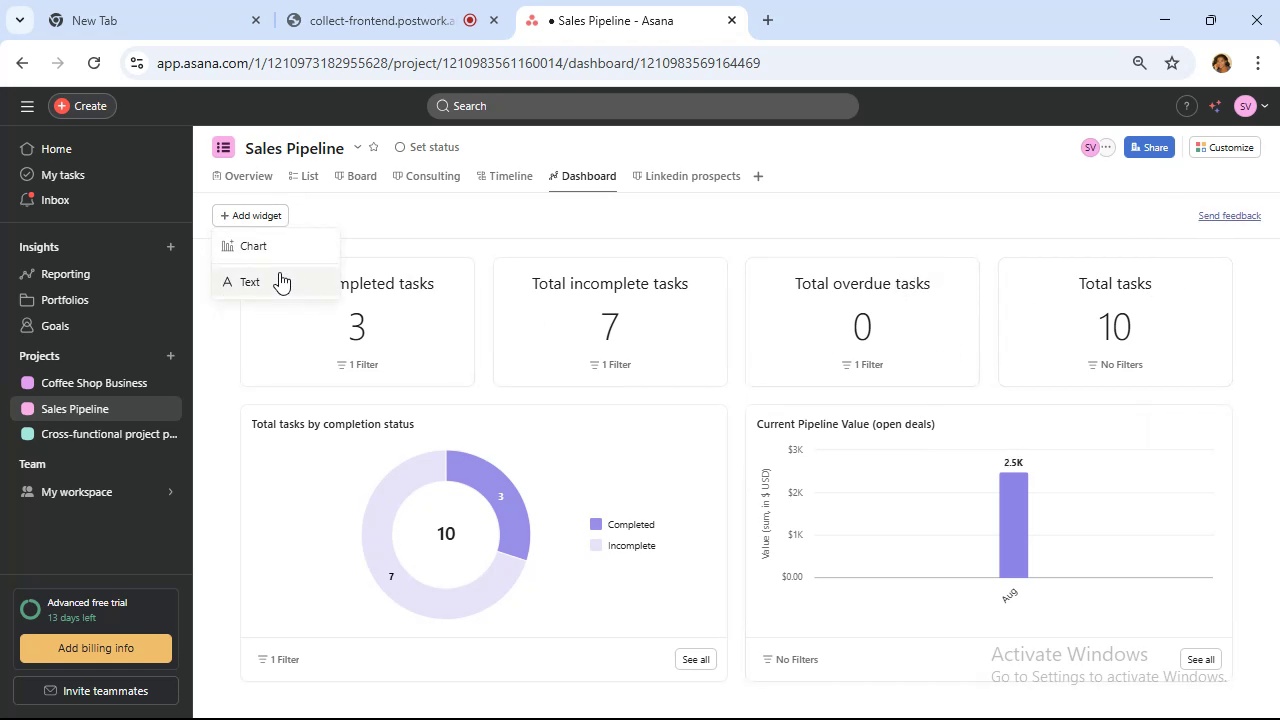 
left_click([274, 241])
 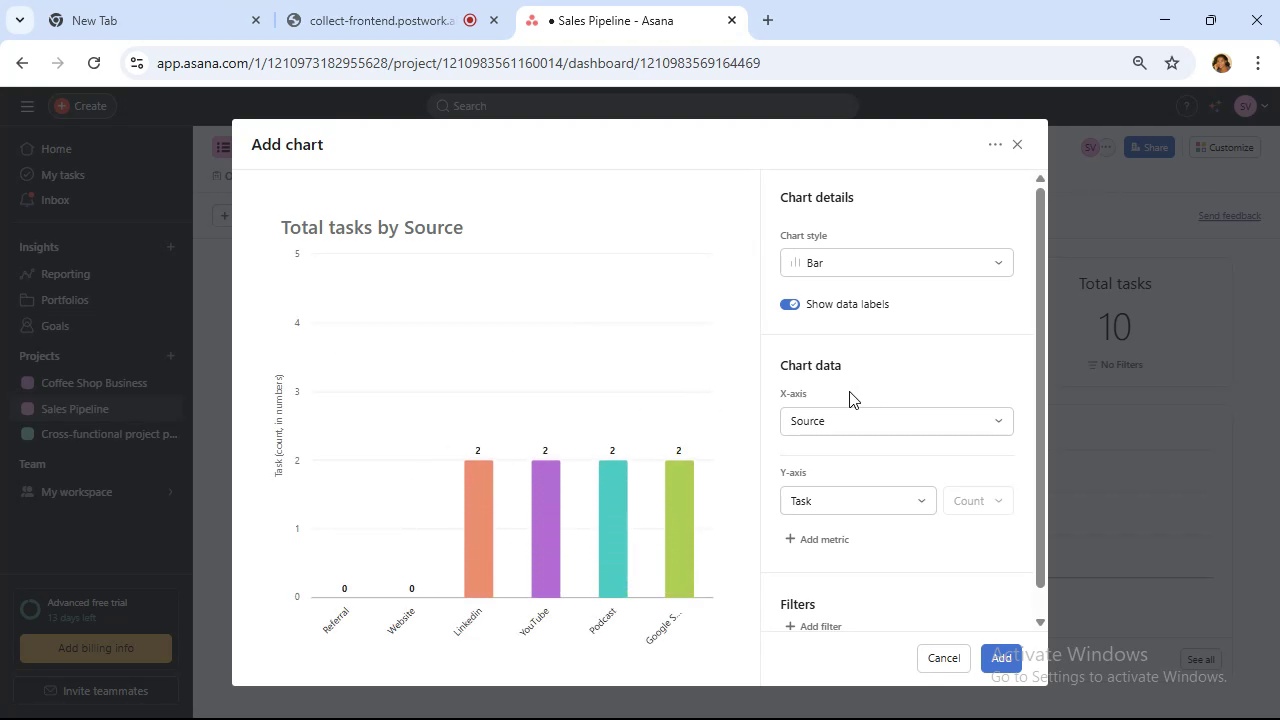 
wait(6.31)
 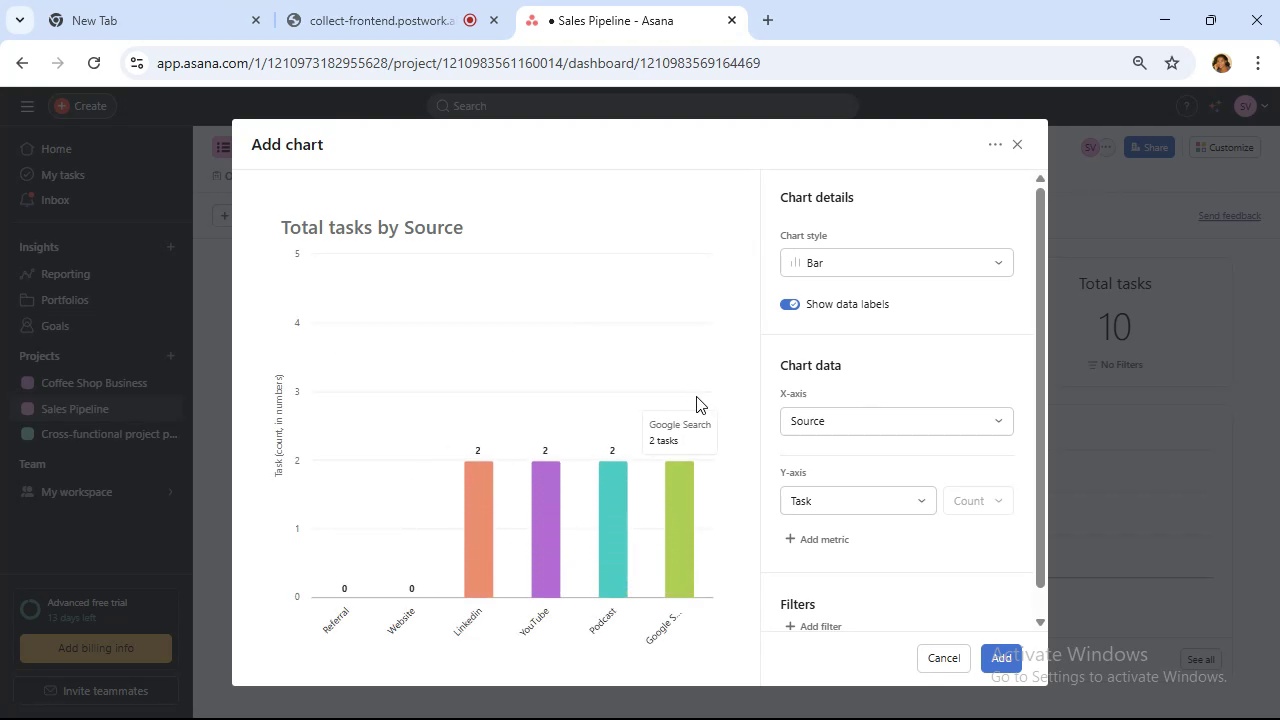 
scroll: coordinate [941, 390], scroll_direction: down, amount: 4.0
 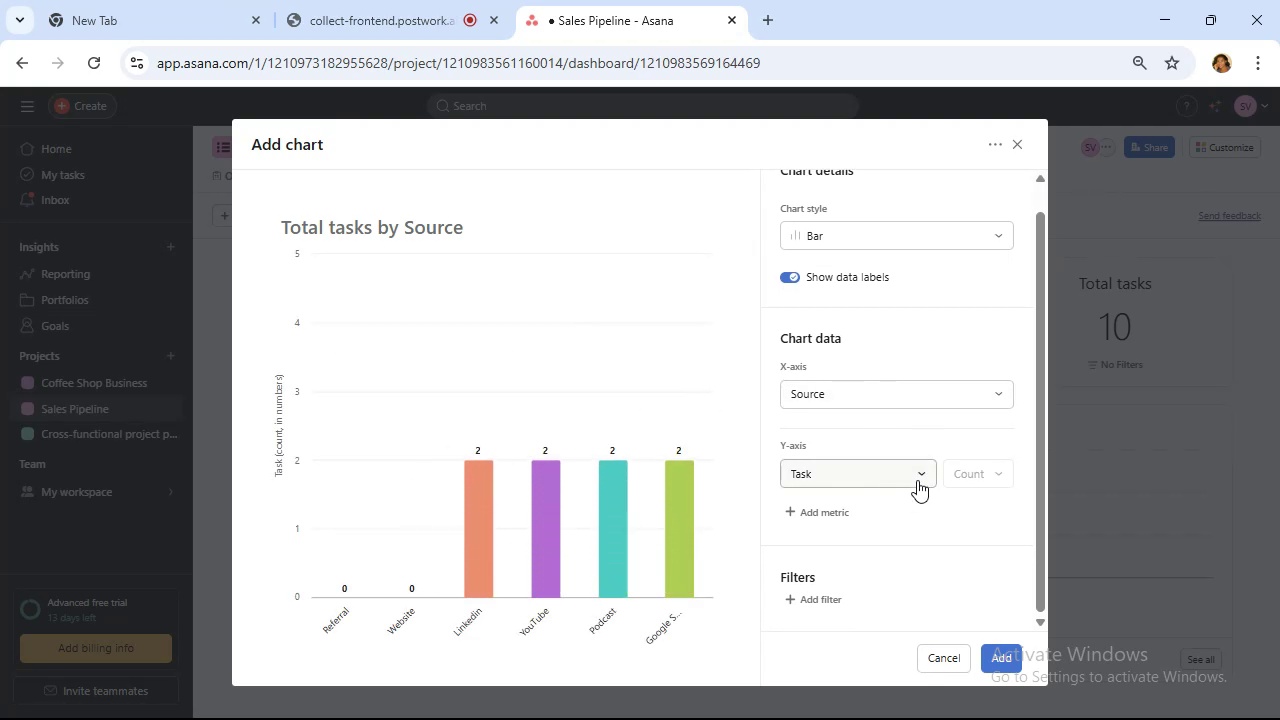 
left_click([917, 479])
 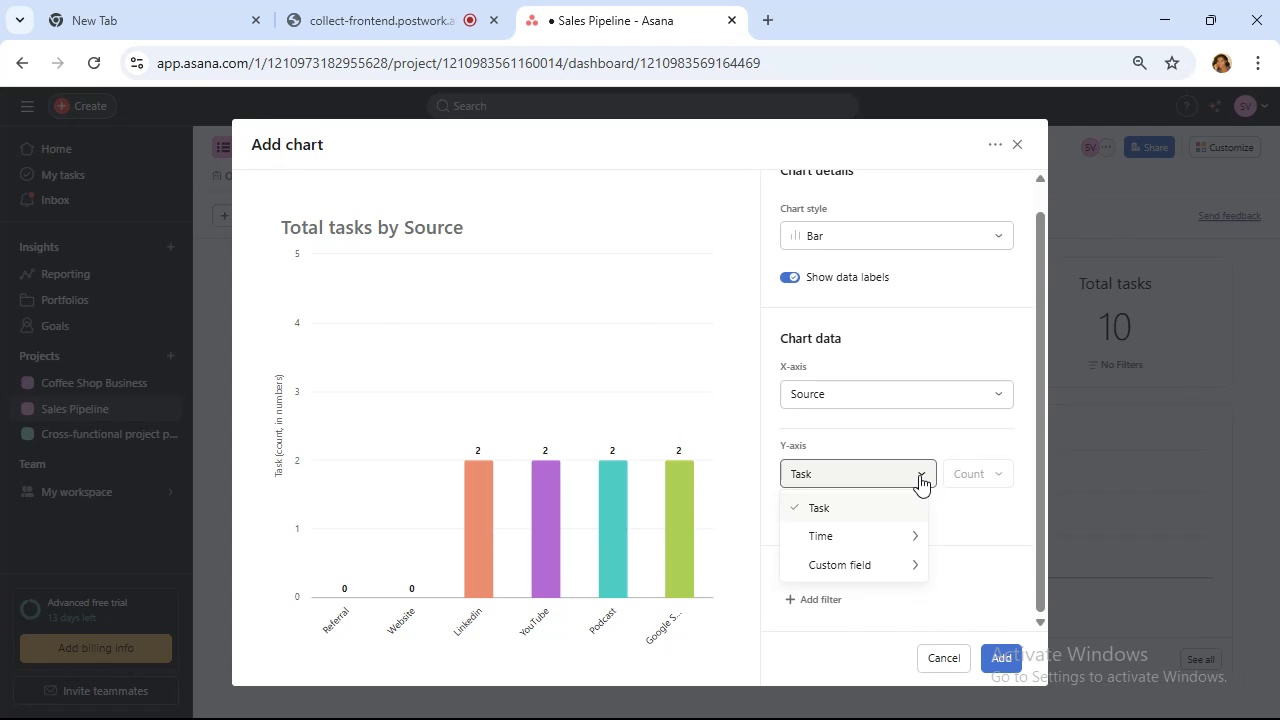 
mouse_move([912, 509])
 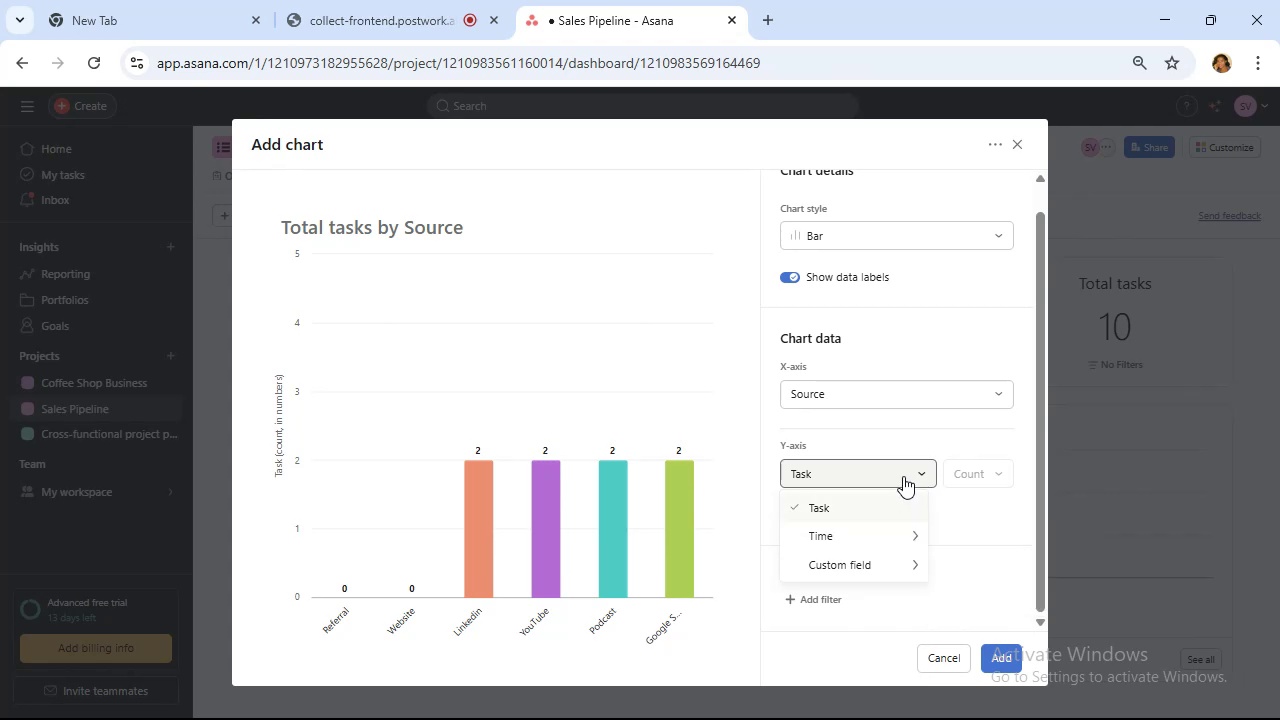 
left_click([903, 476])
 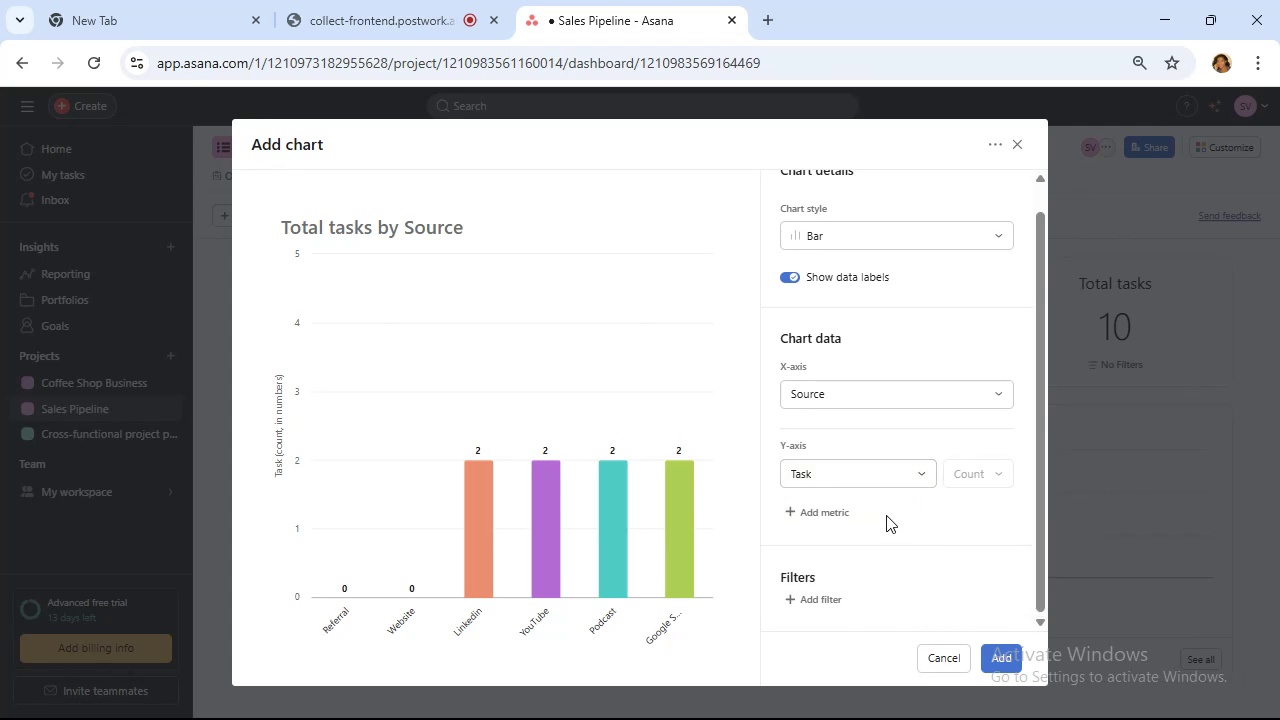 
wait(6.09)
 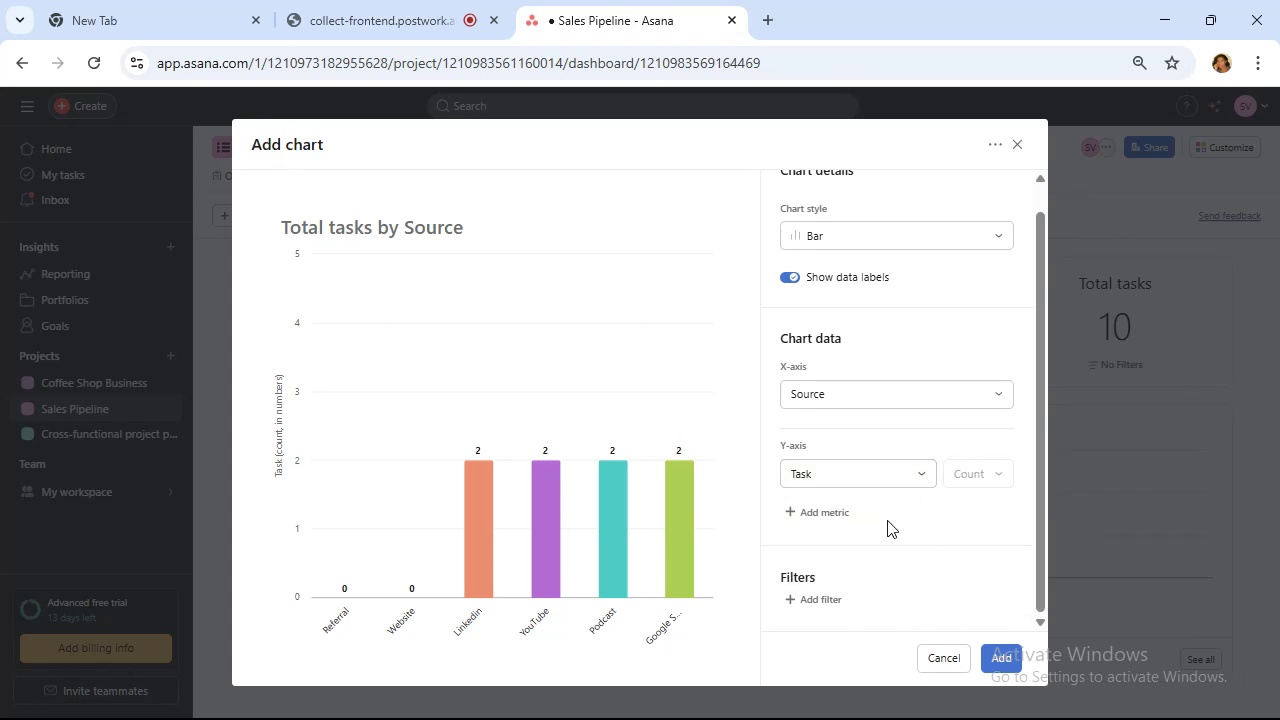 
scroll: coordinate [891, 525], scroll_direction: down, amount: 2.0
 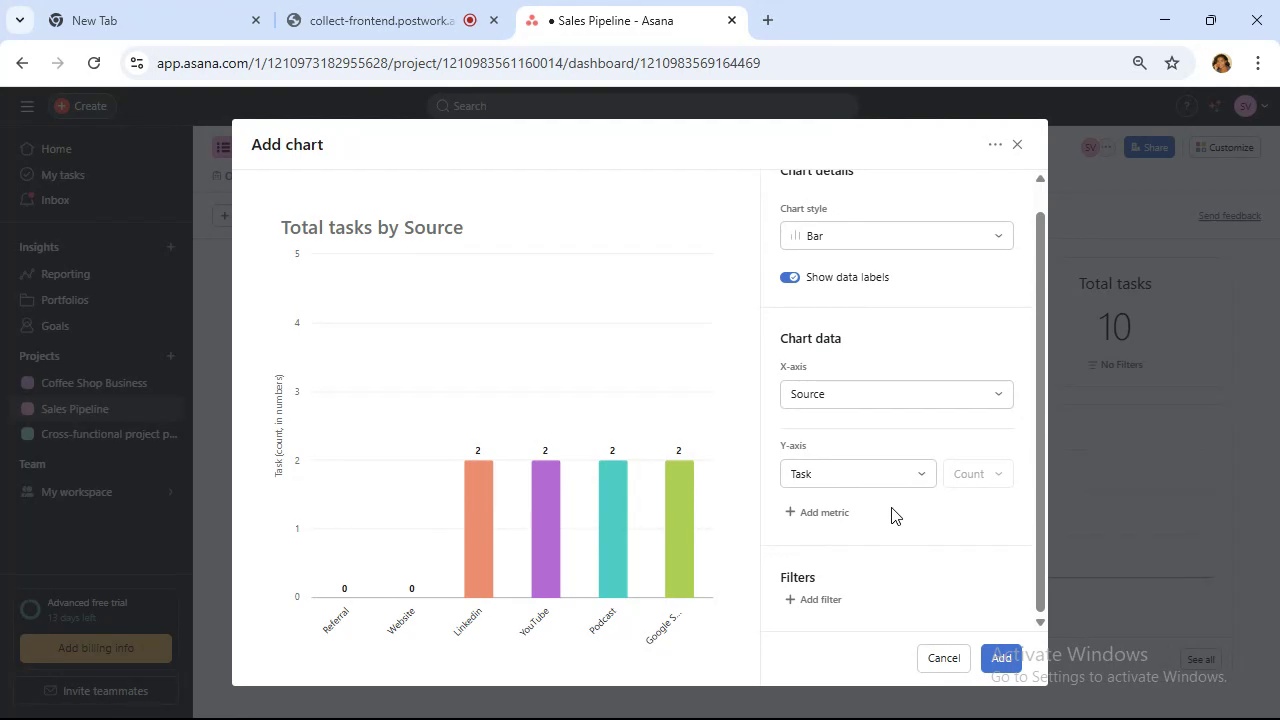 
scroll: coordinate [891, 507], scroll_direction: up, amount: 2.0
 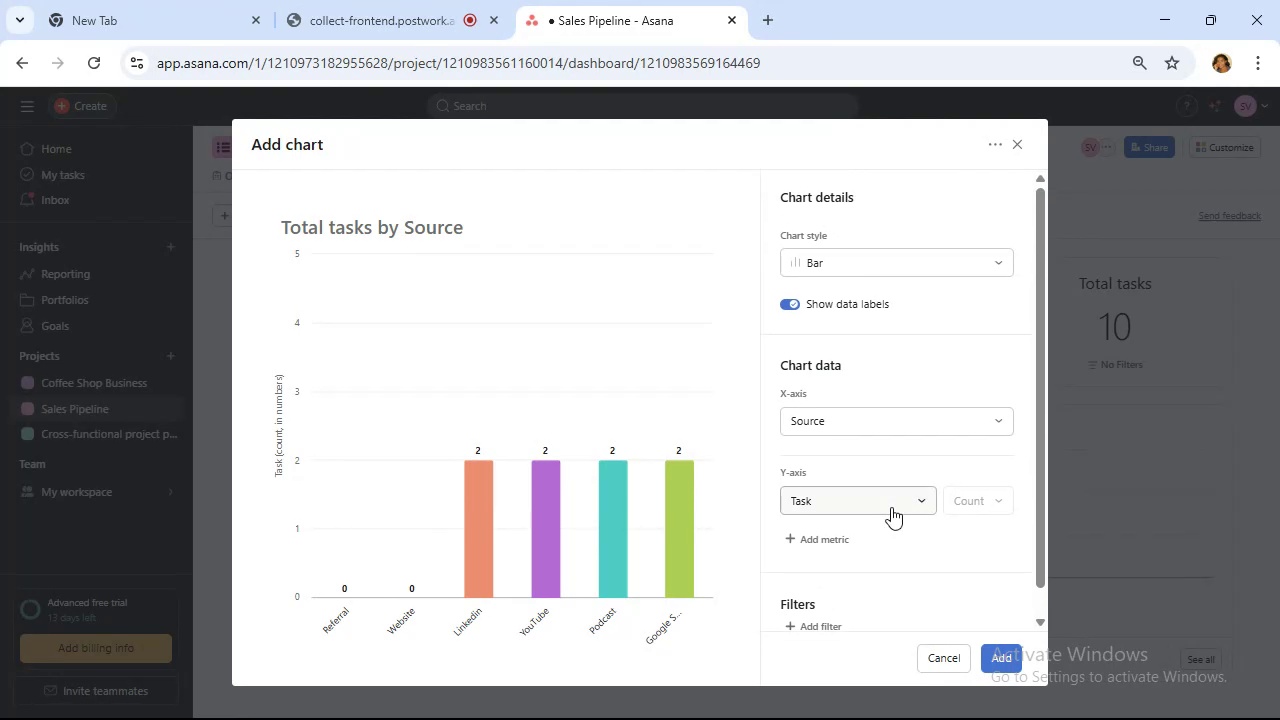 
wait(6.23)
 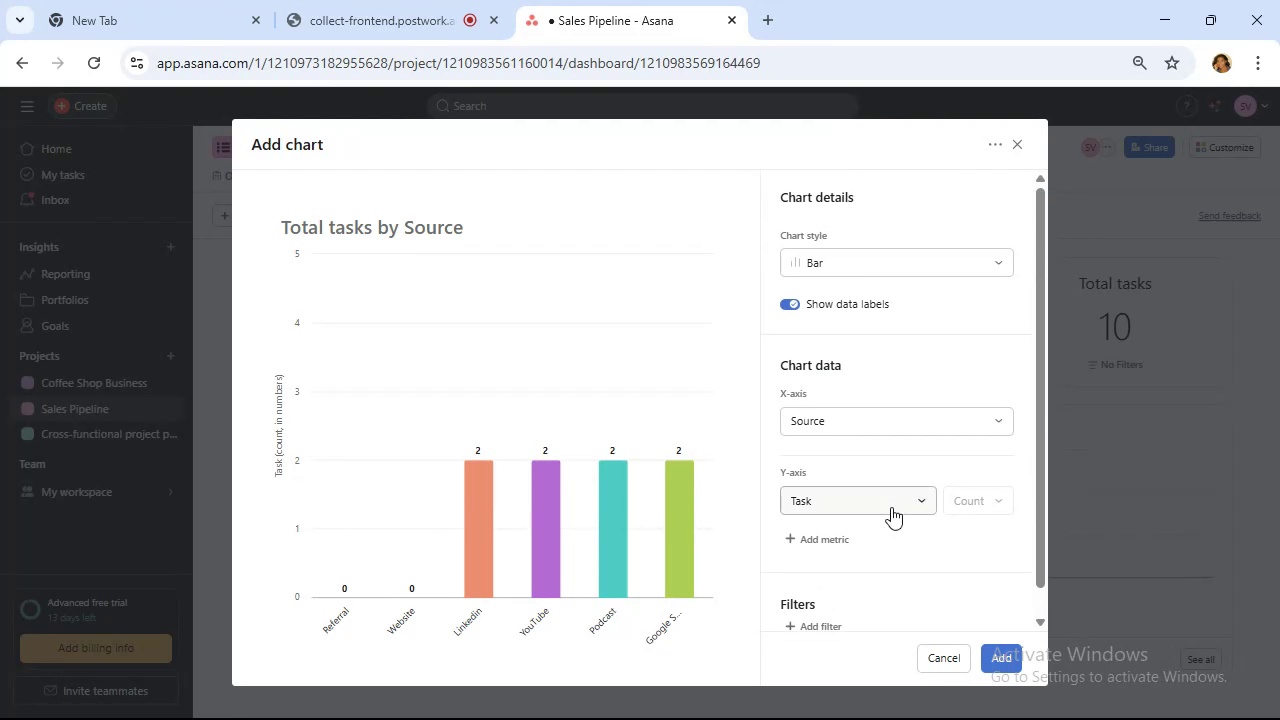 
left_click([860, 251])
 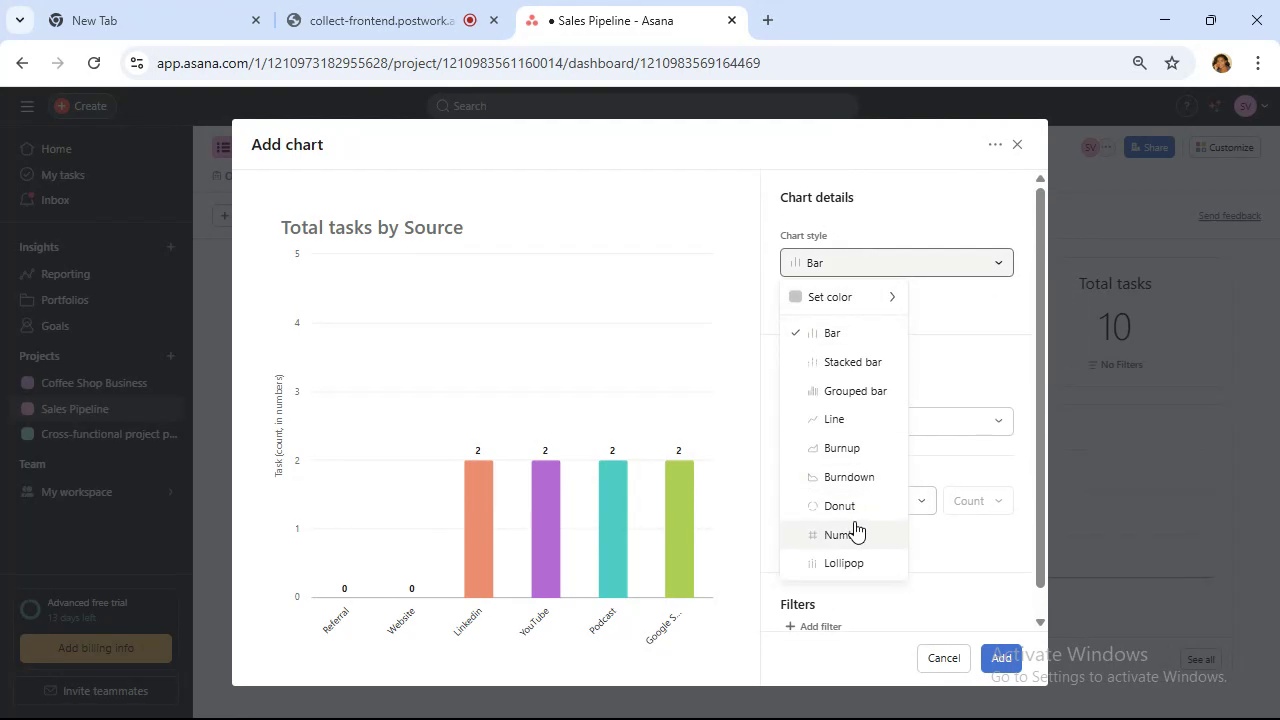 
left_click([850, 515])
 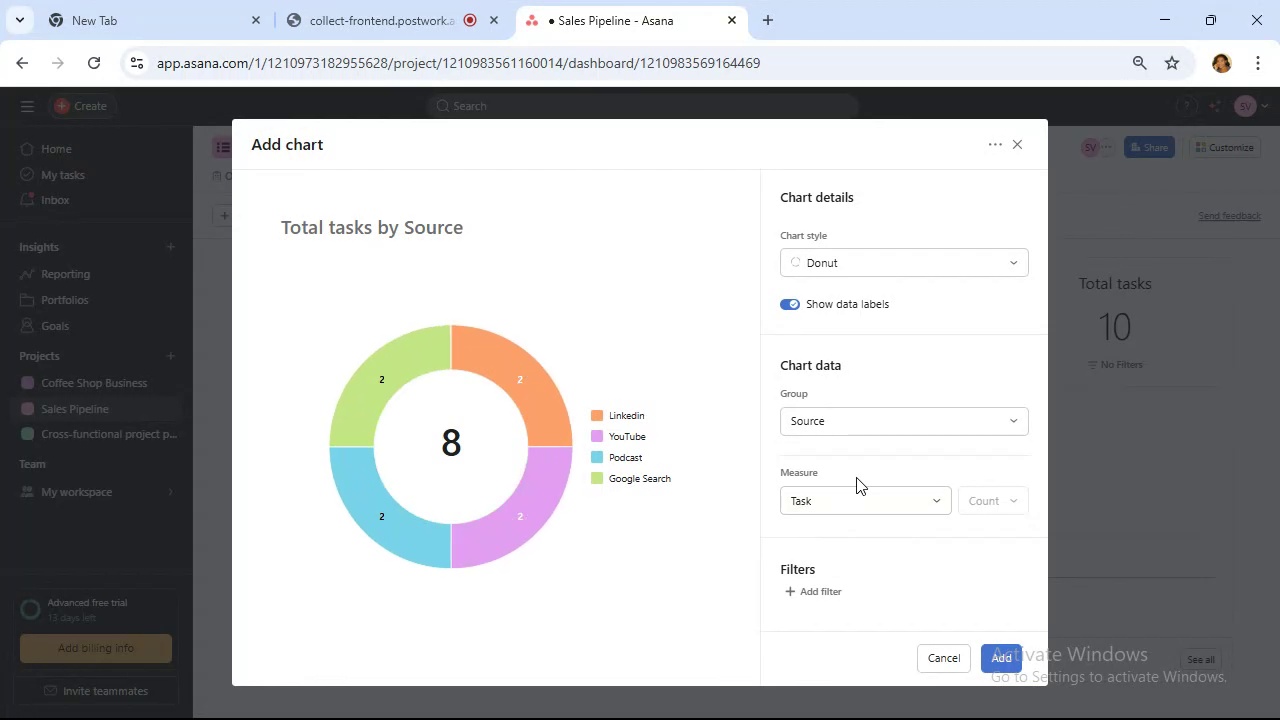 
wait(8.15)
 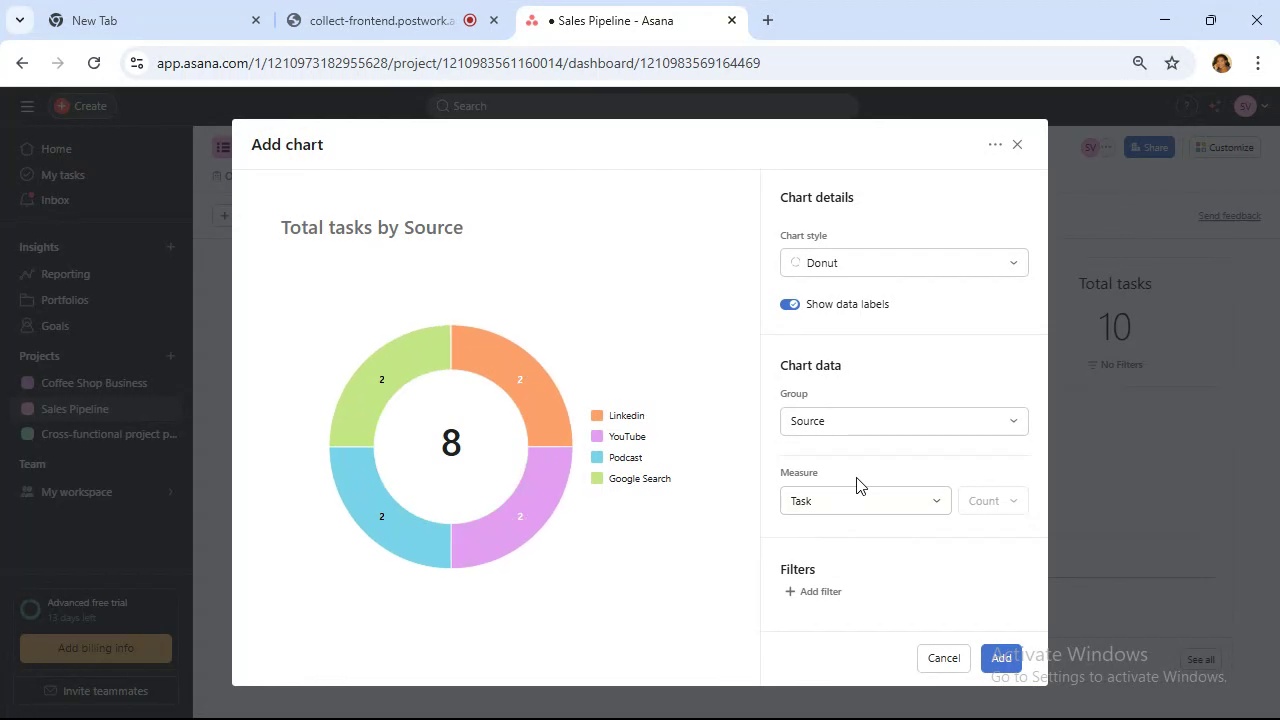 
left_click([872, 508])
 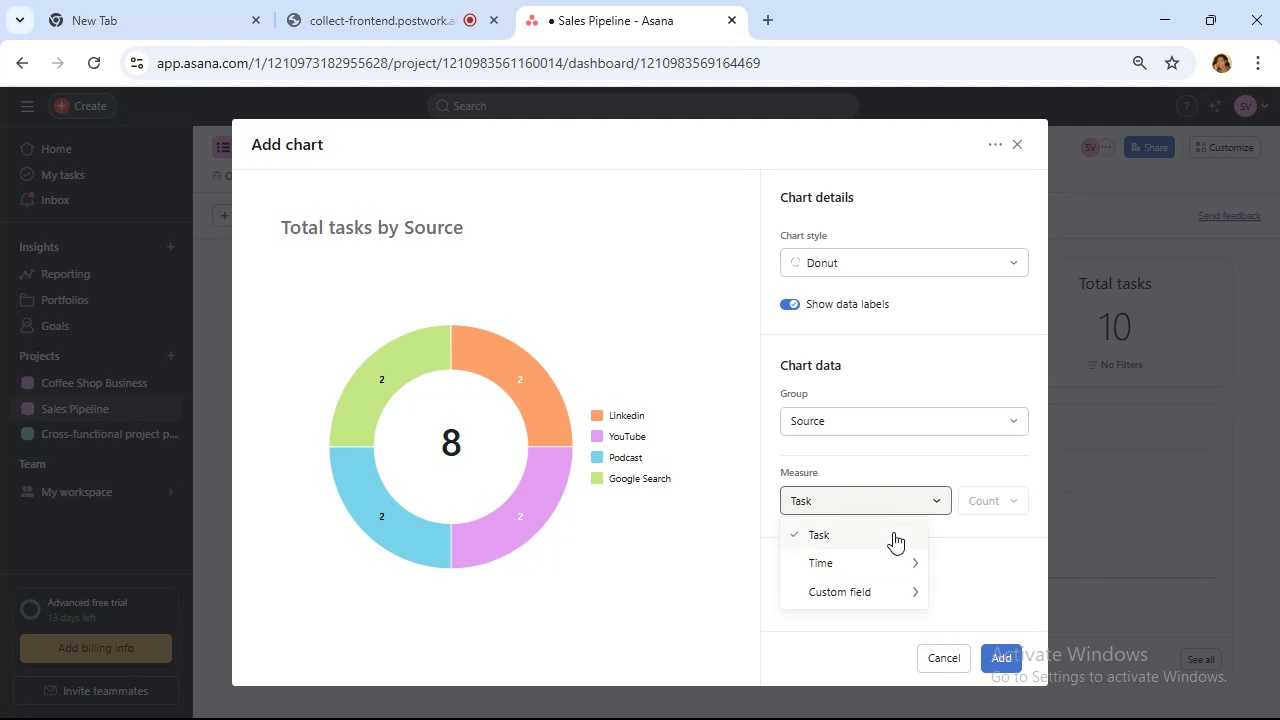 
left_click([898, 465])
 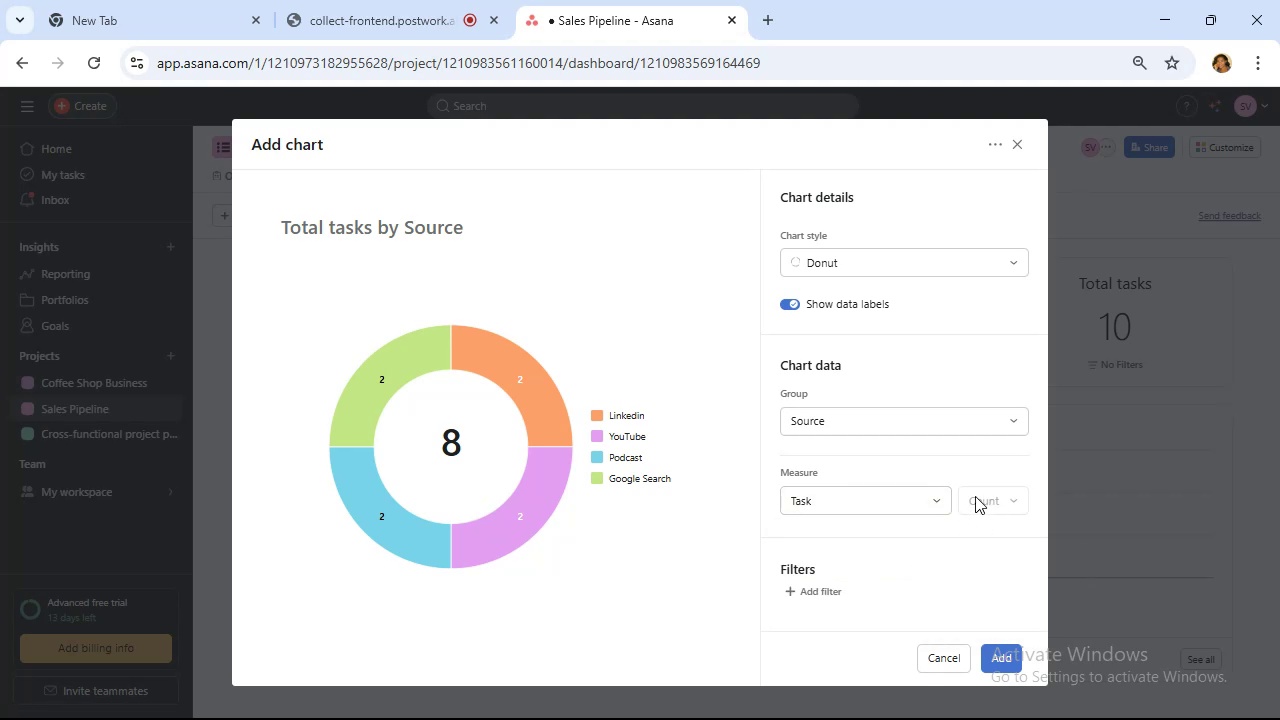 
wait(7.58)
 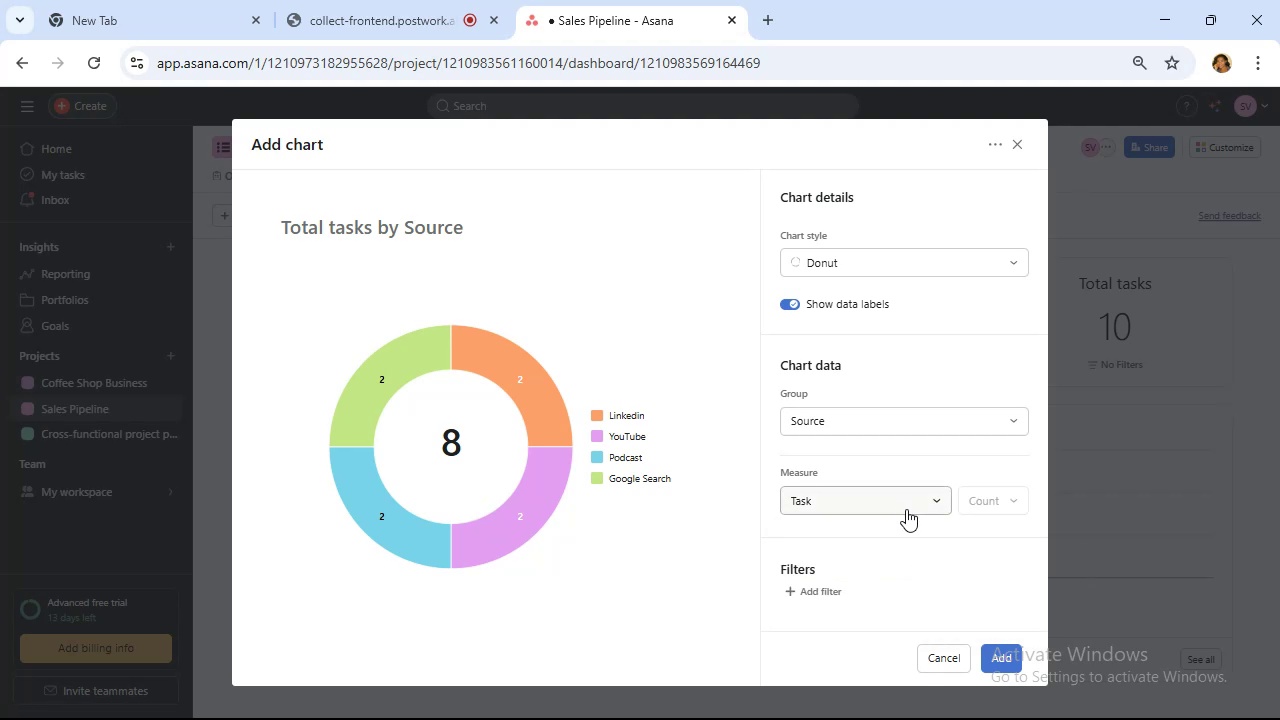 
left_click([823, 592])
 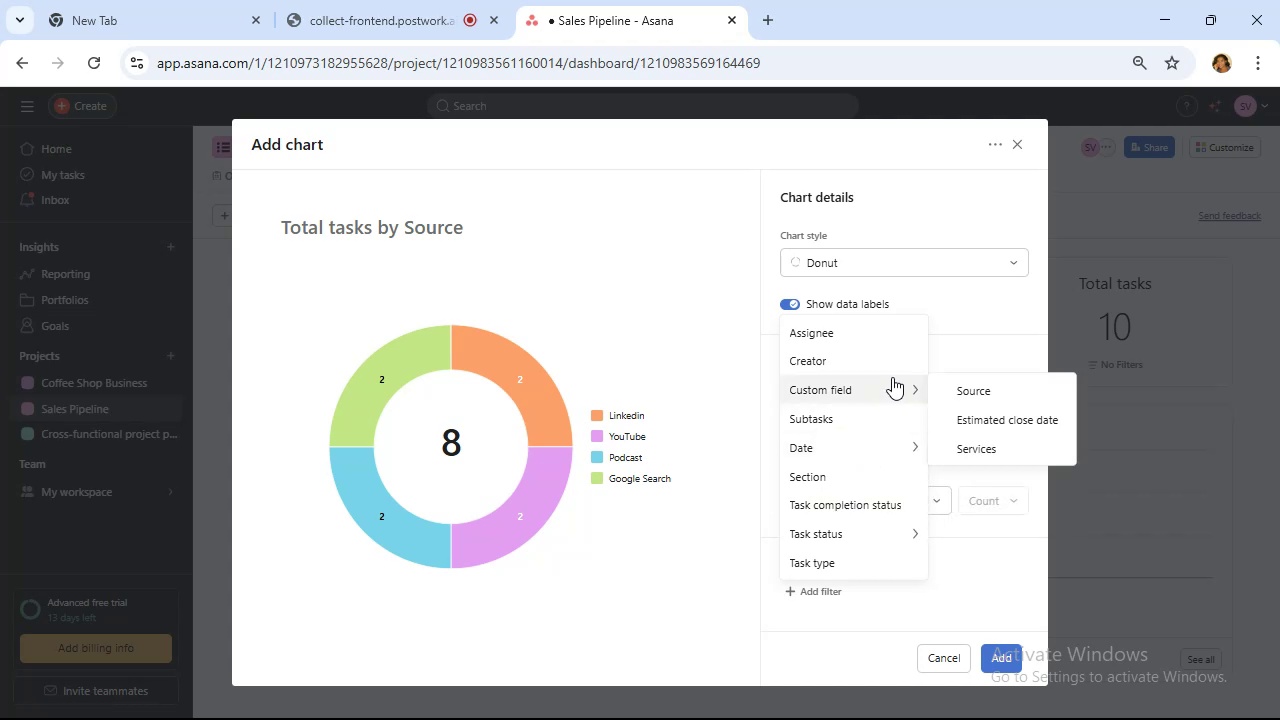 
mouse_move([897, 464])
 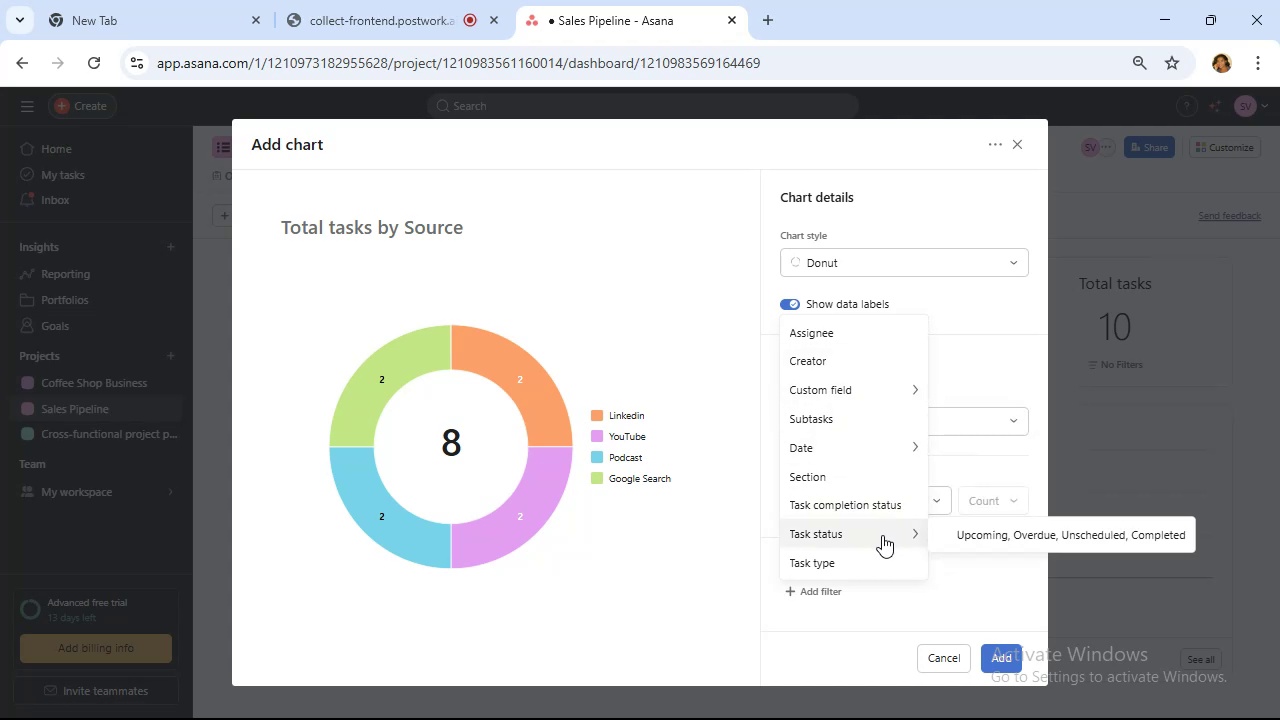 
mouse_move([870, 529])
 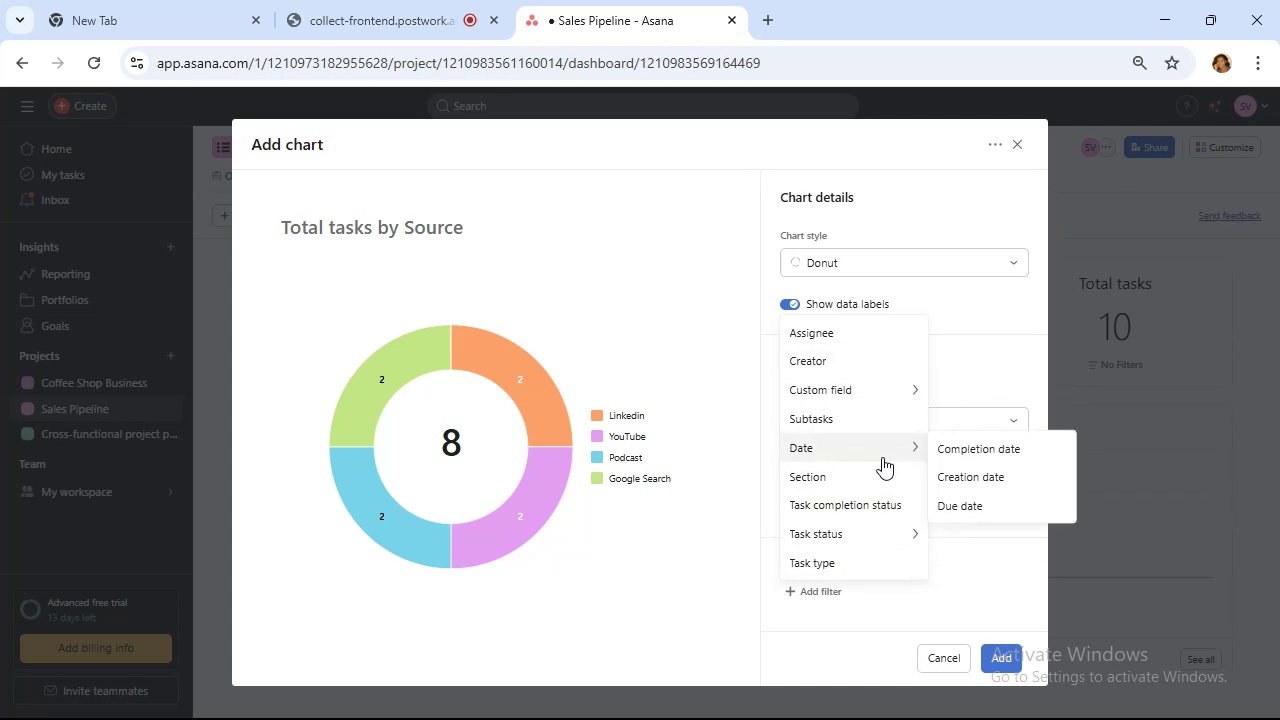 
left_click([985, 585])
 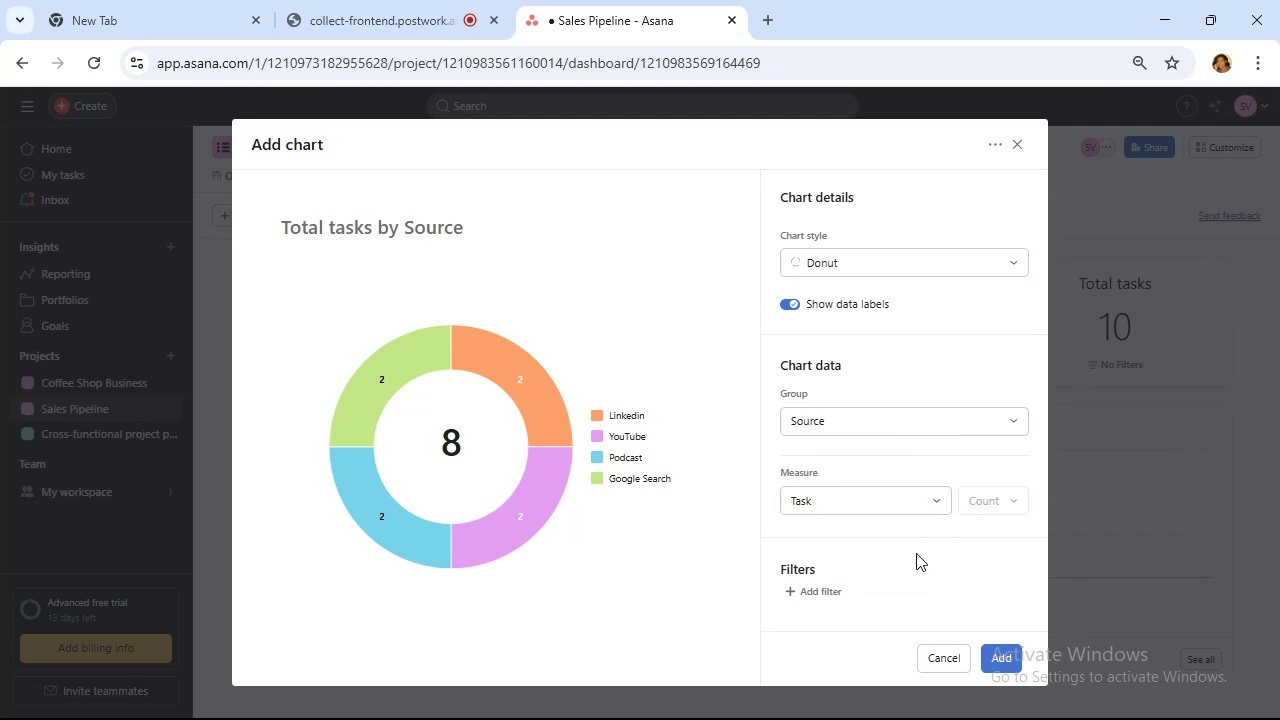 
wait(8.11)
 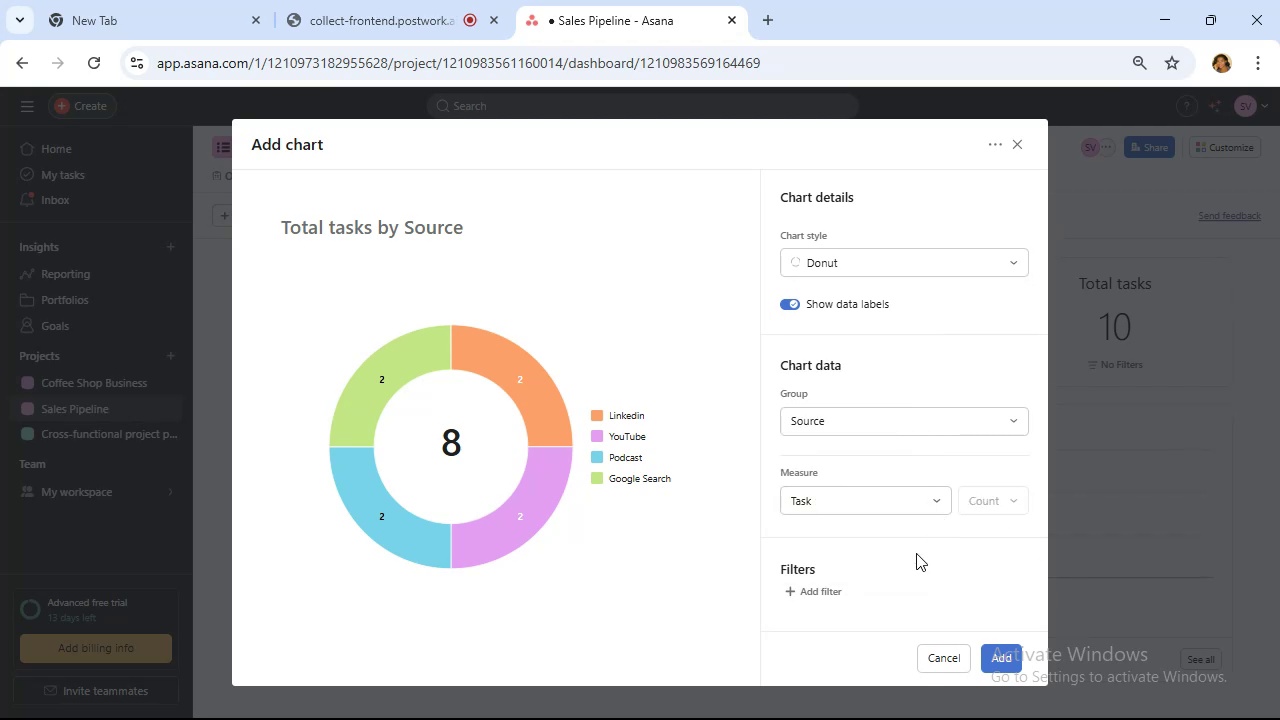 
left_click([909, 431])
 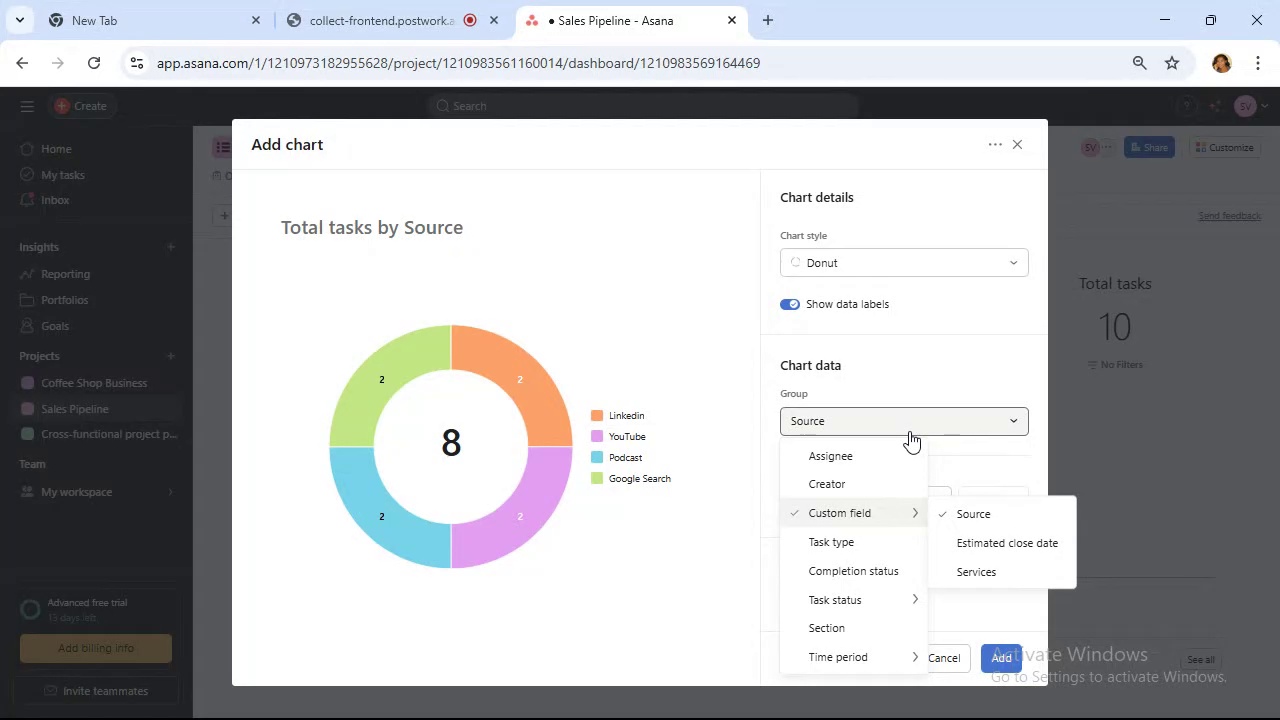 
left_click([909, 431])
 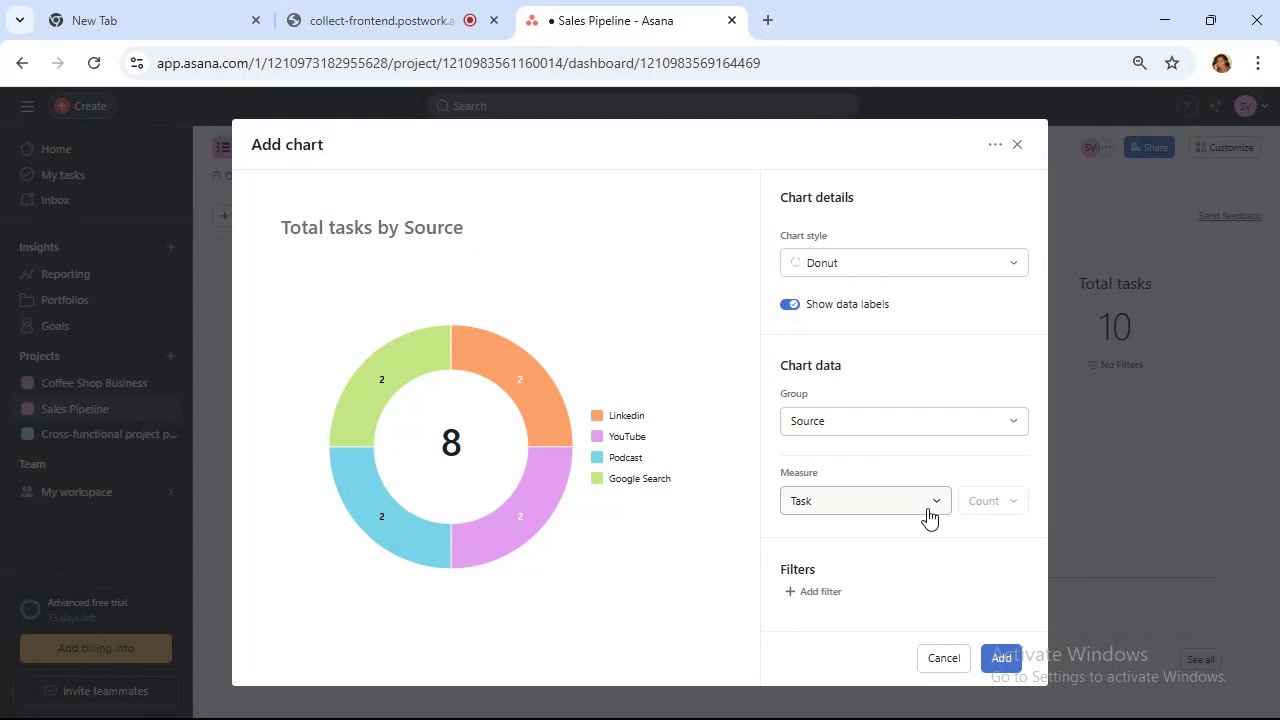 
left_click([927, 508])
 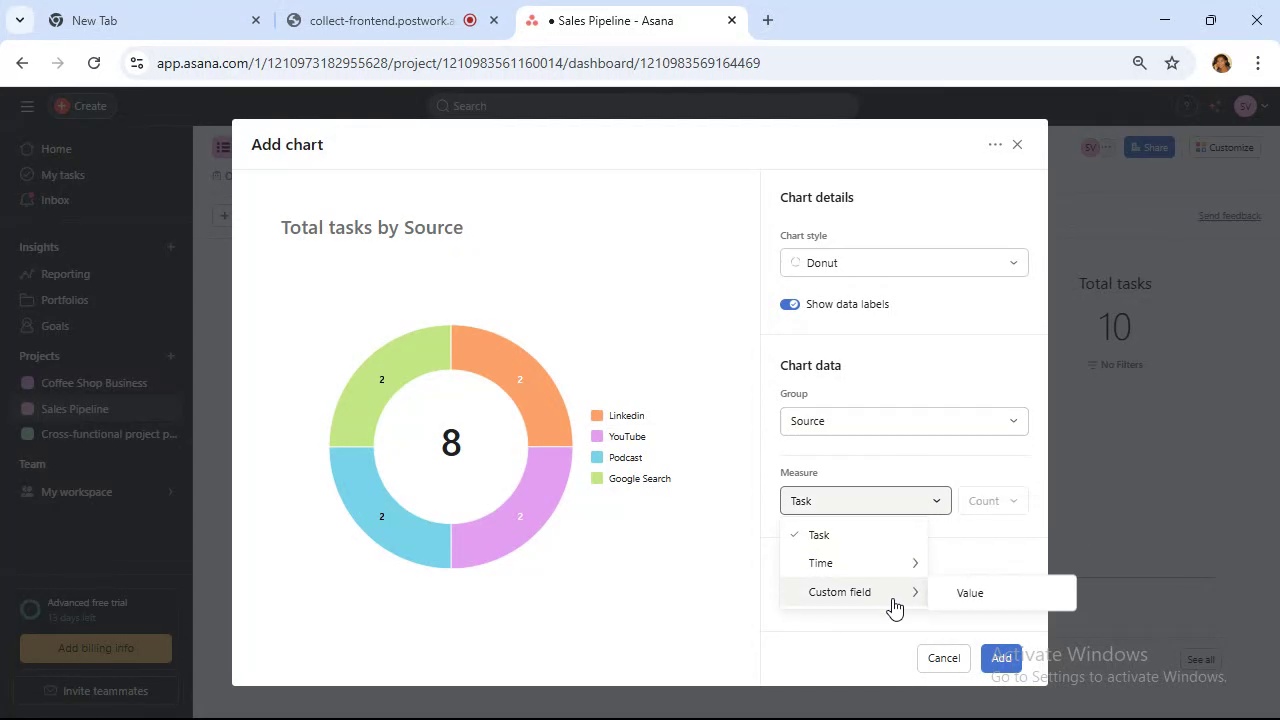 
left_click([953, 589])
 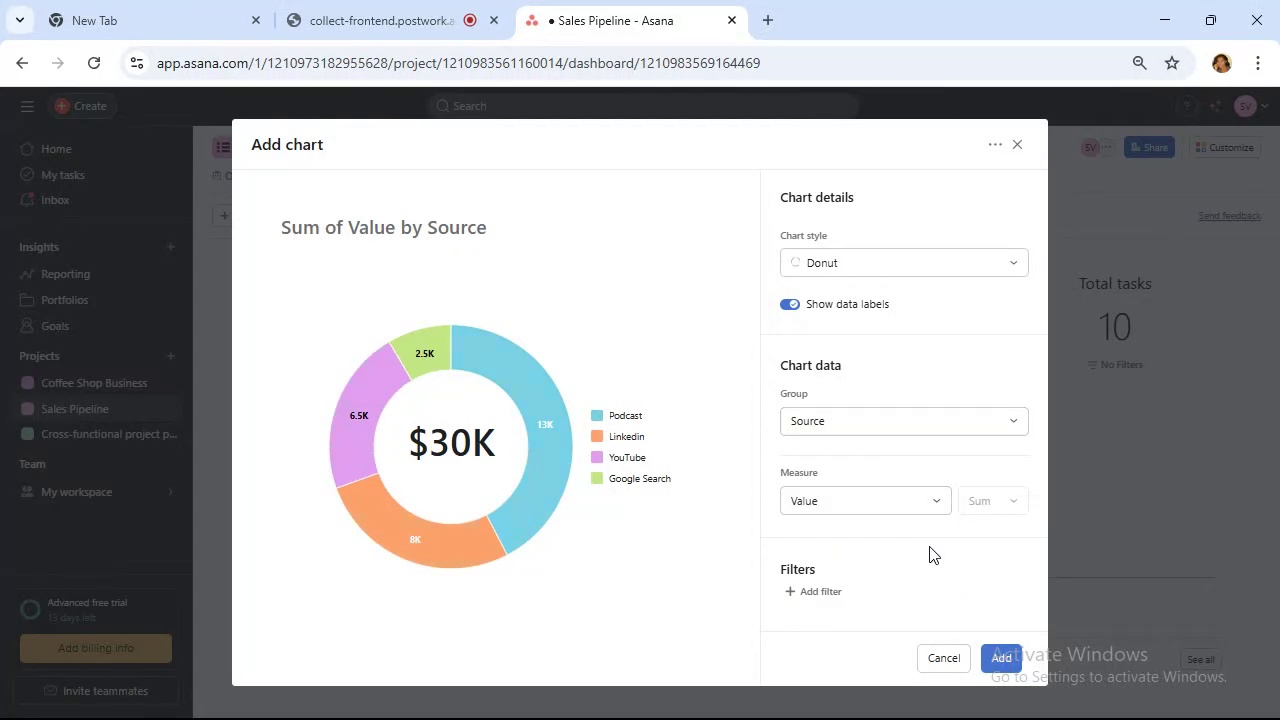 
scroll: coordinate [929, 544], scroll_direction: down, amount: 1.0
 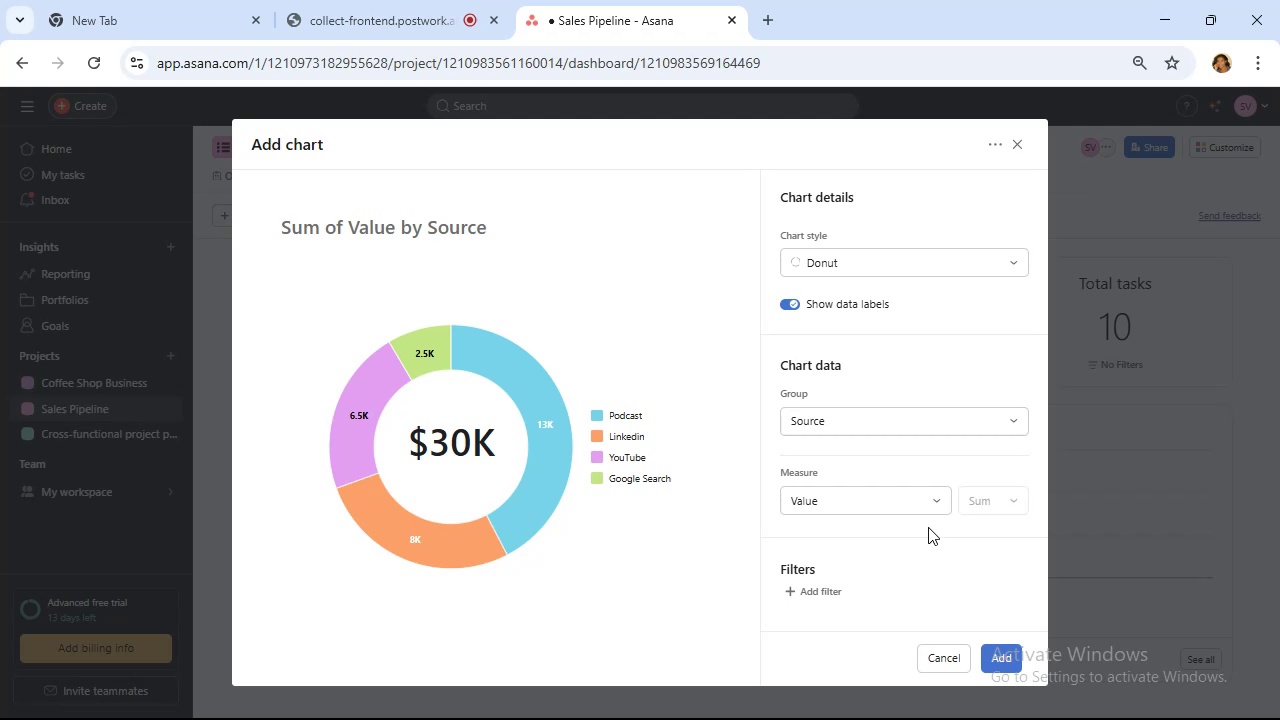 
mouse_move([968, 503])
 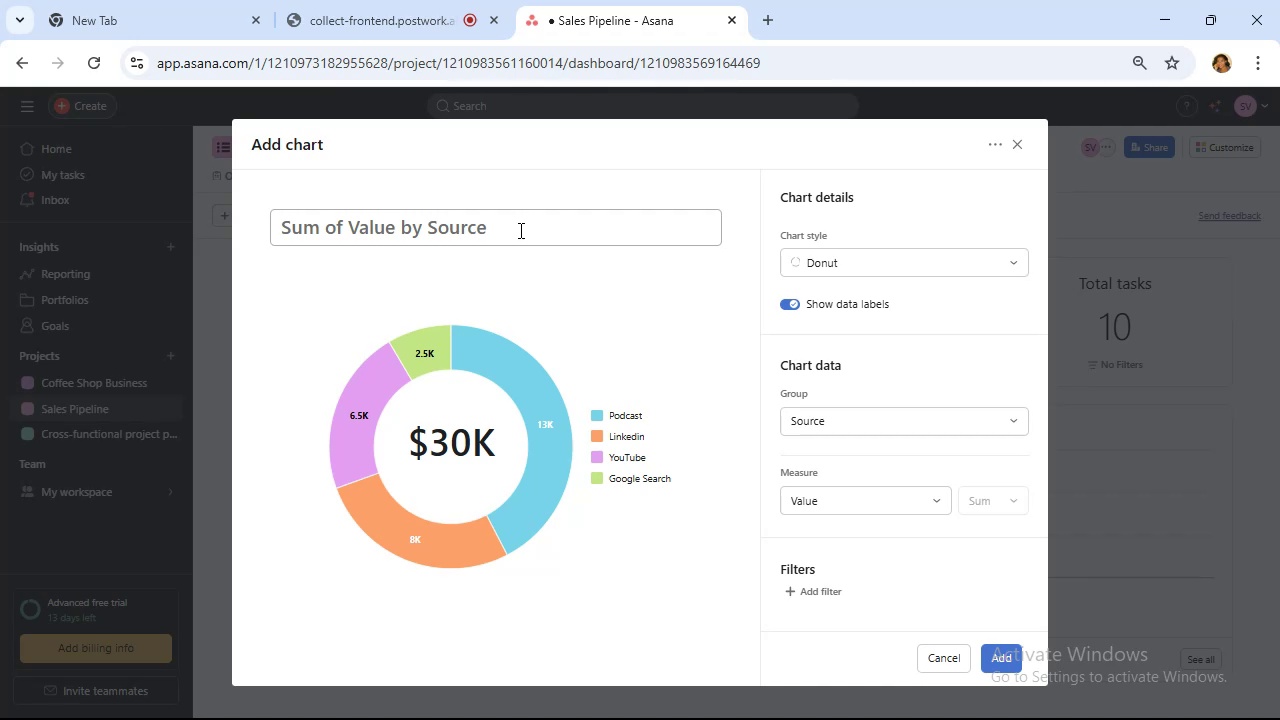 
wait(17.87)
 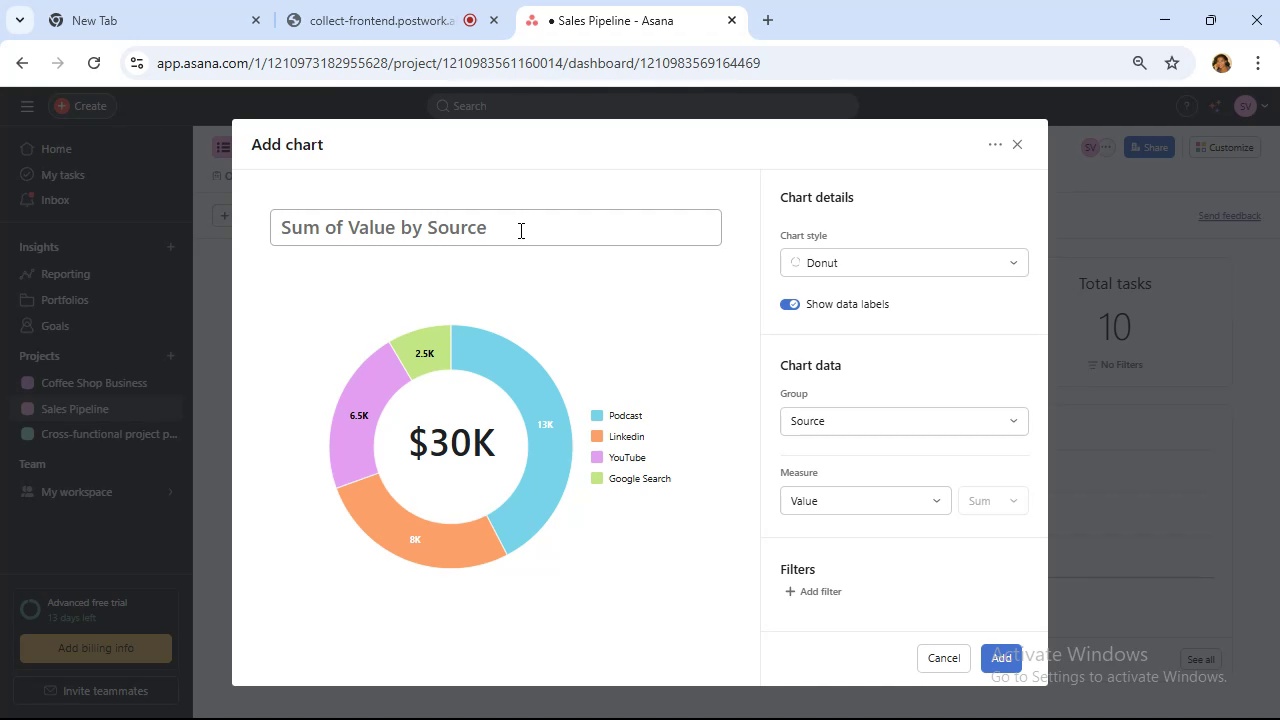 
left_click([536, 239])
 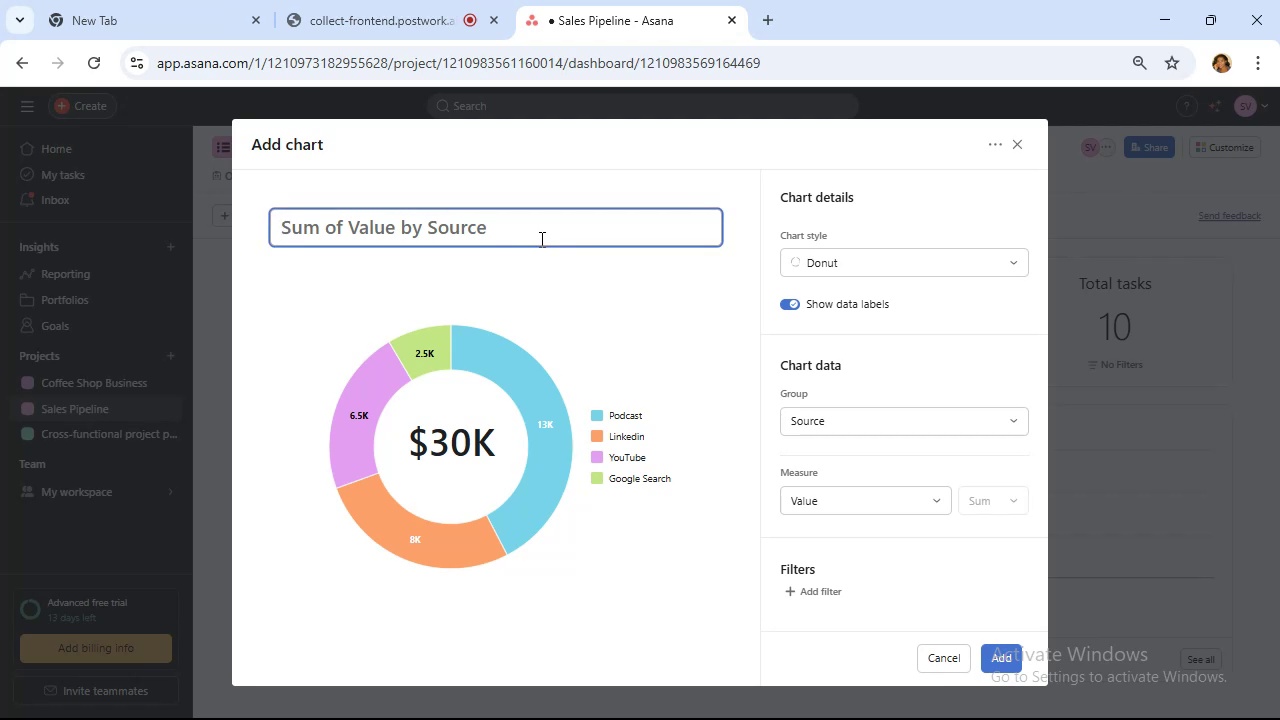 
type(Source value)
 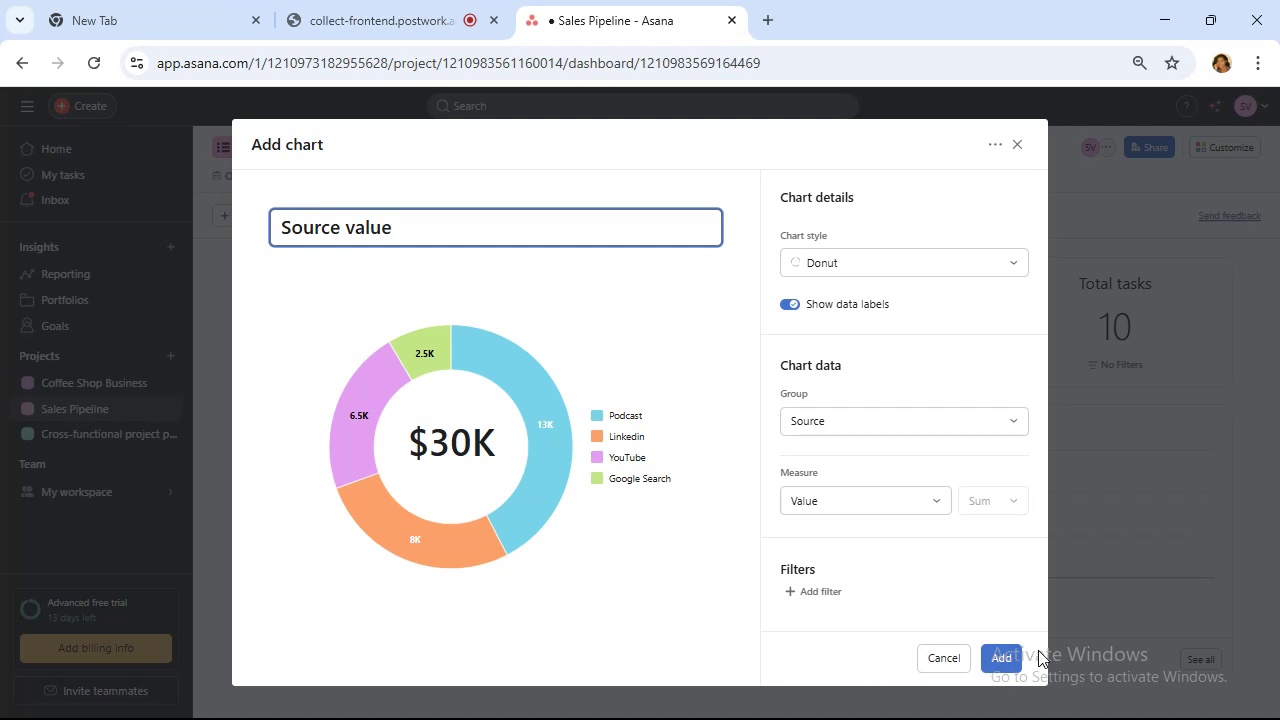 
left_click([1006, 657])
 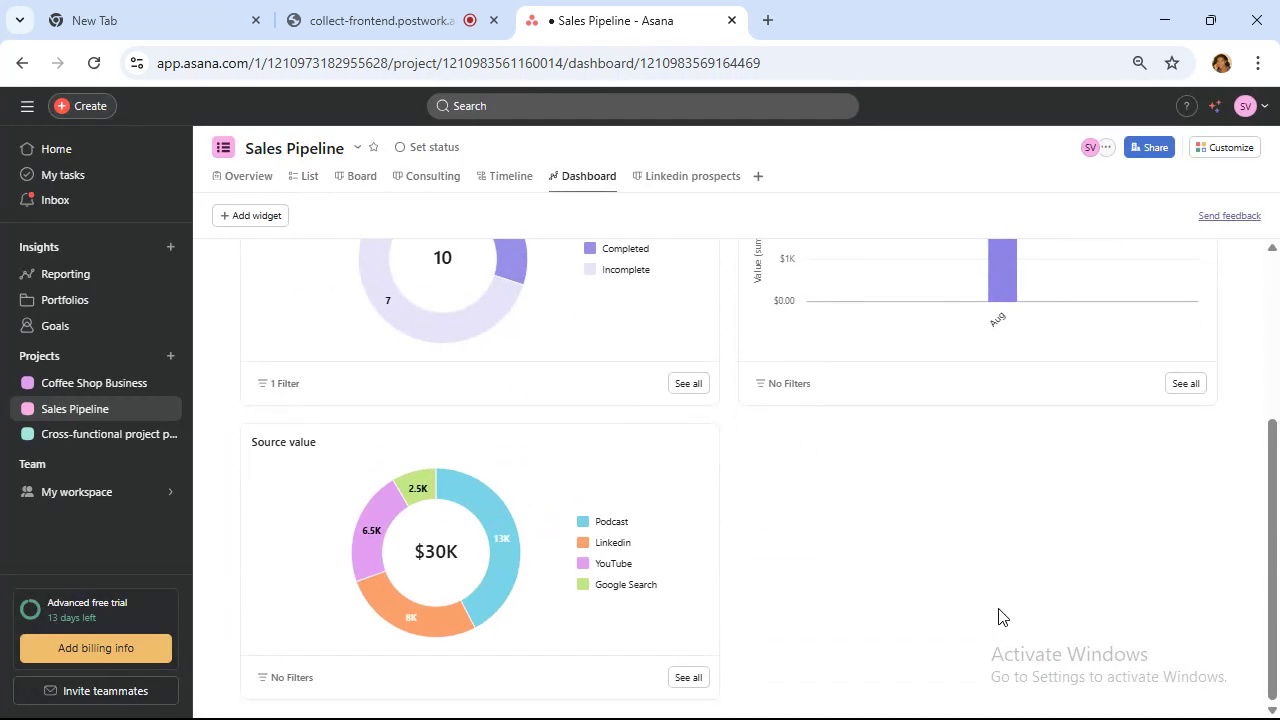 
scroll: coordinate [951, 560], scroll_direction: up, amount: 2.0
 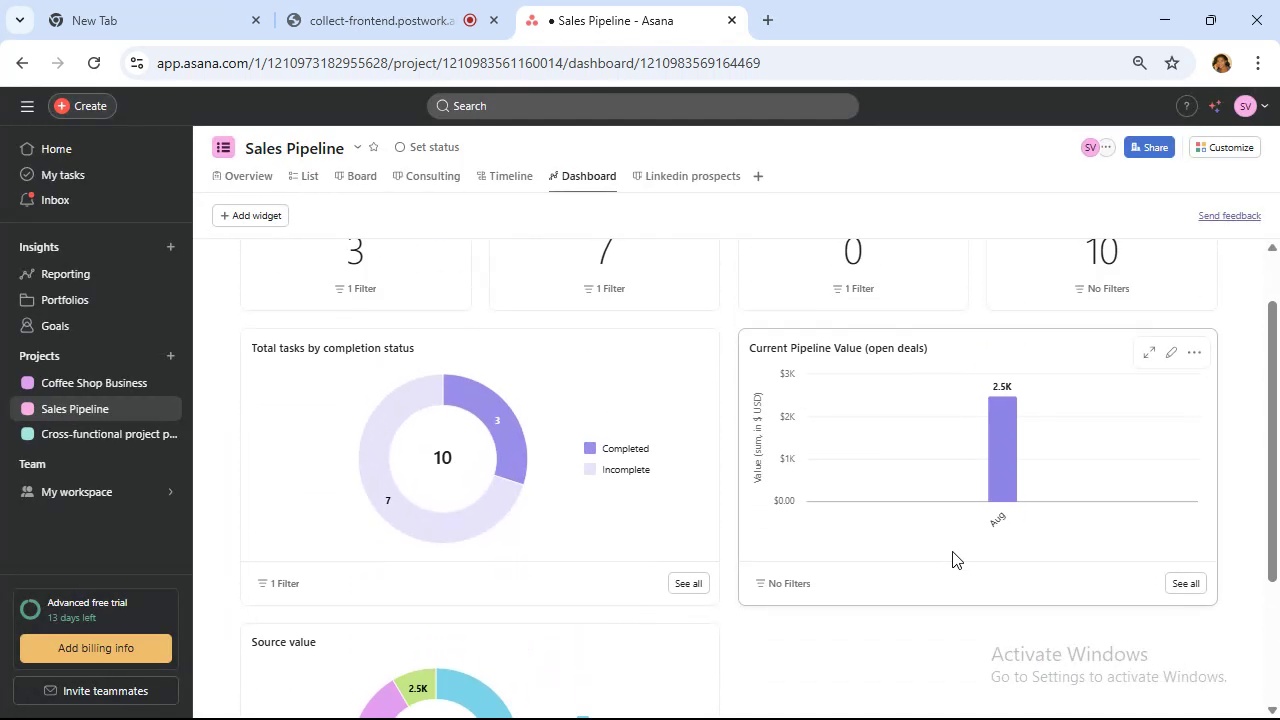 
scroll: coordinate [952, 551], scroll_direction: down, amount: 2.0
 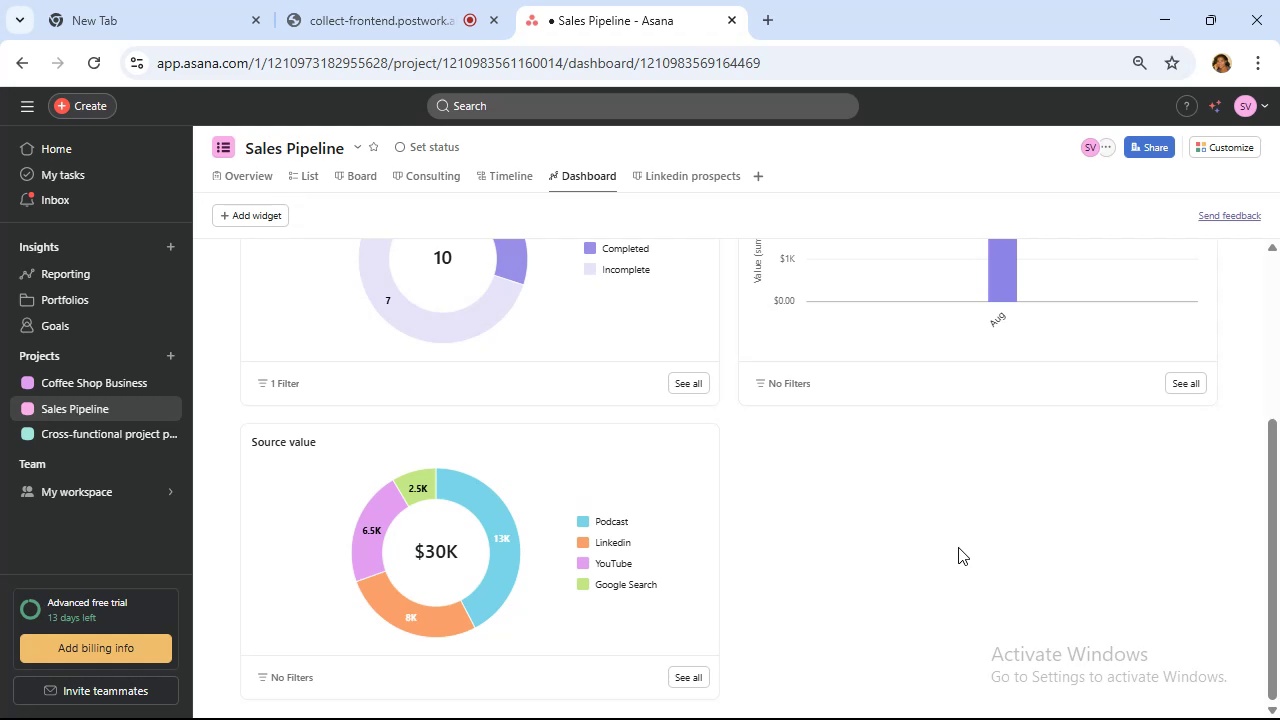 
wait(11.3)
 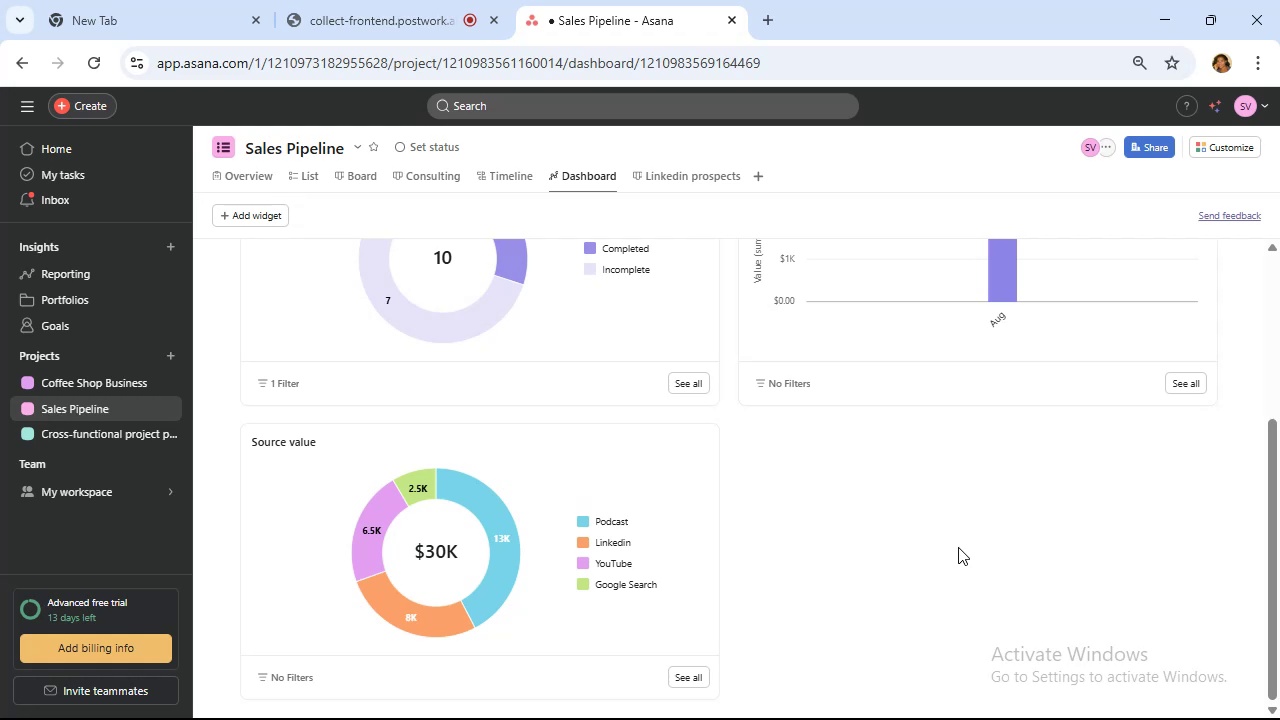 
scroll: coordinate [580, 448], scroll_direction: up, amount: 6.0
 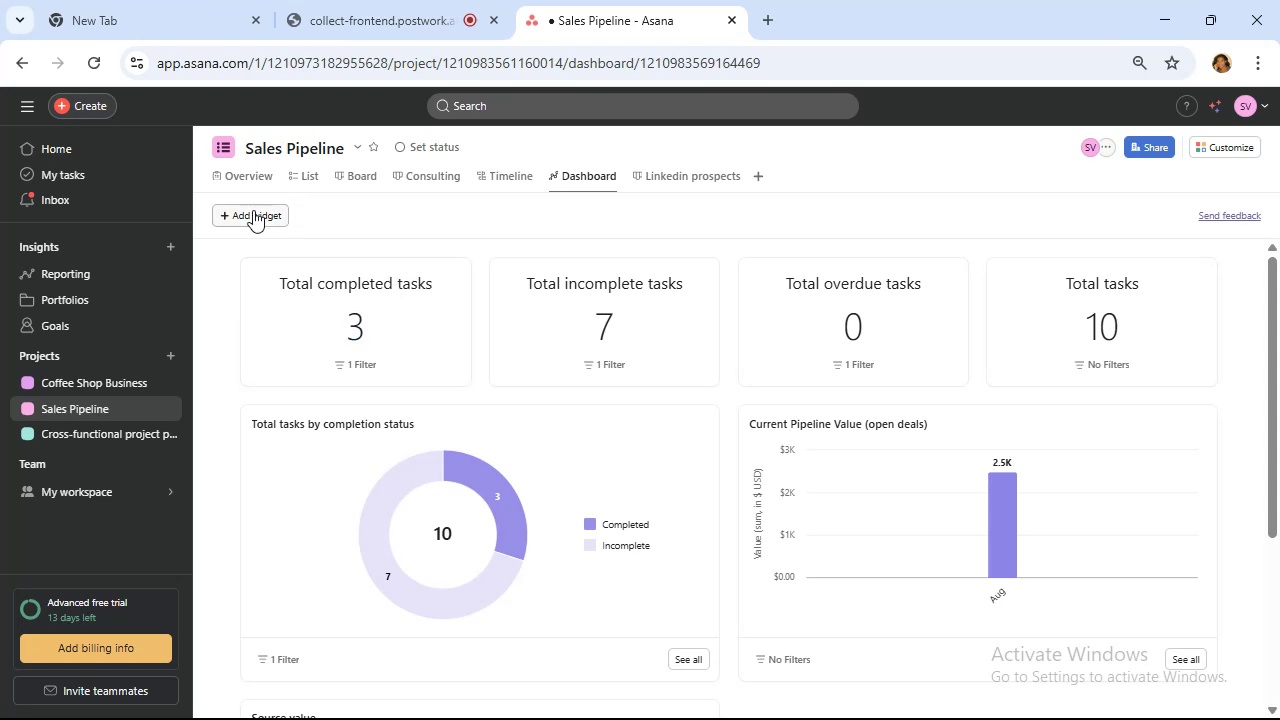 
left_click([253, 210])
 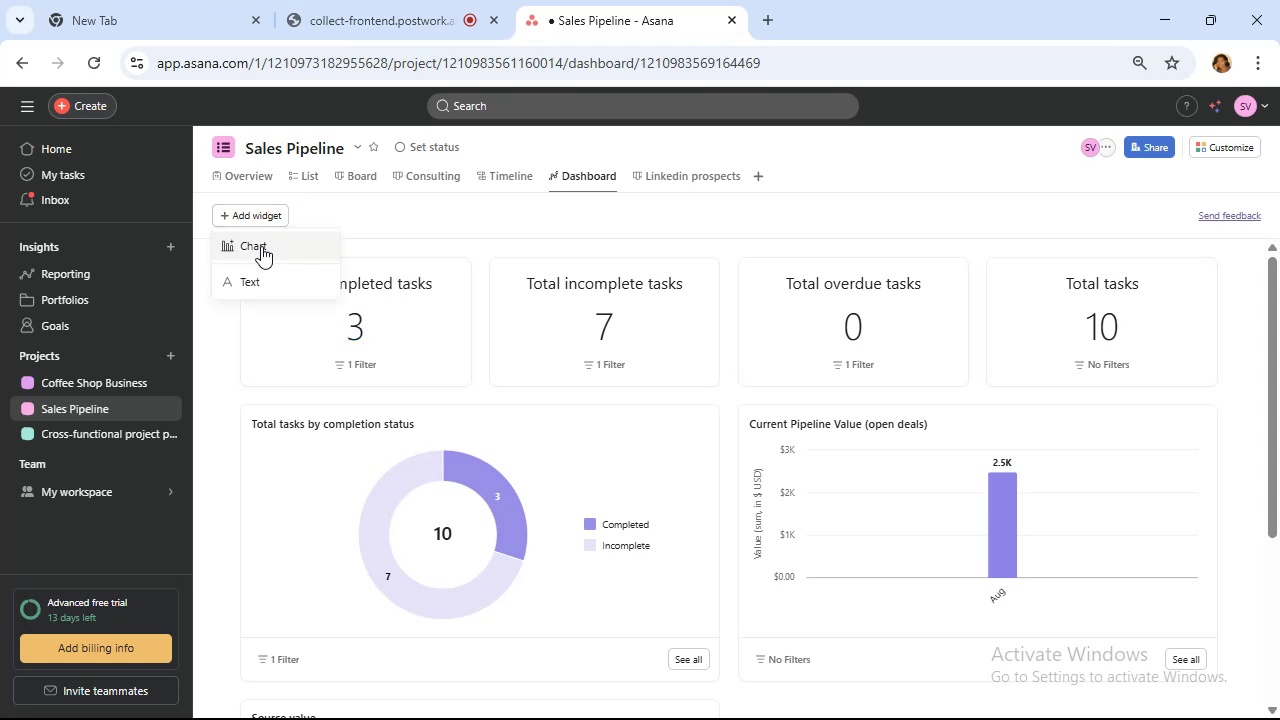 
left_click([261, 246])
 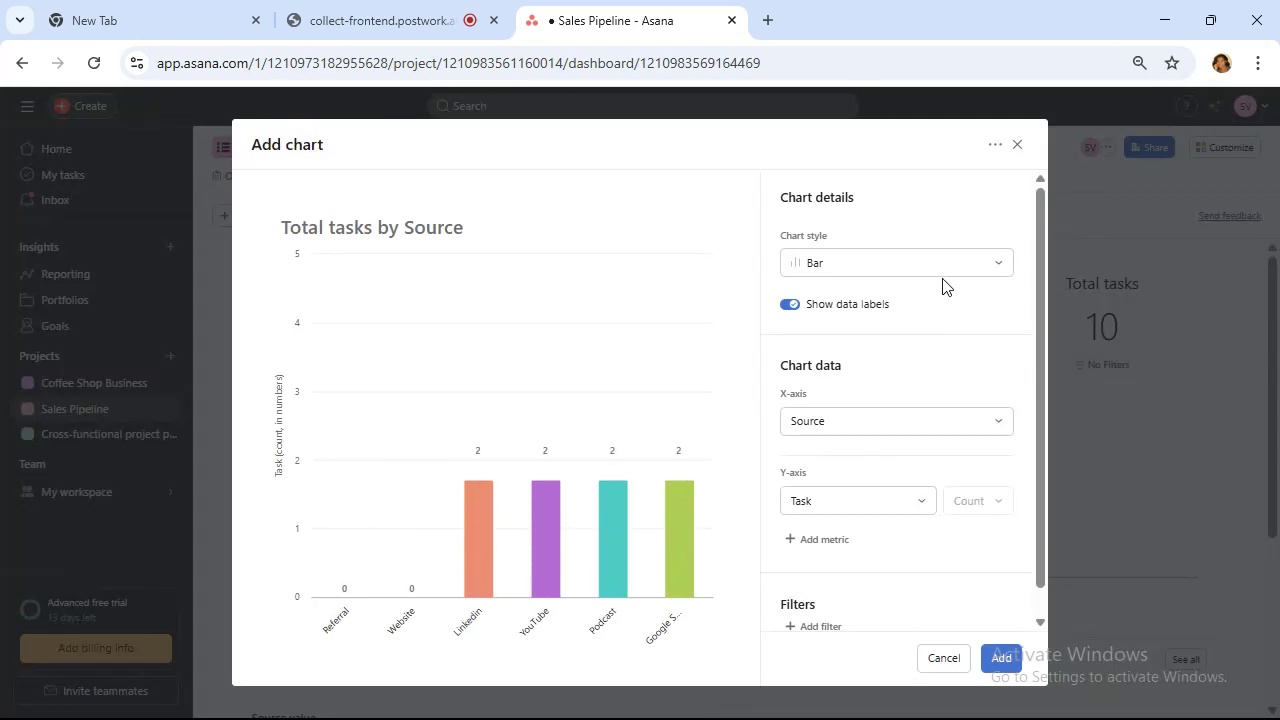 
left_click([937, 266])
 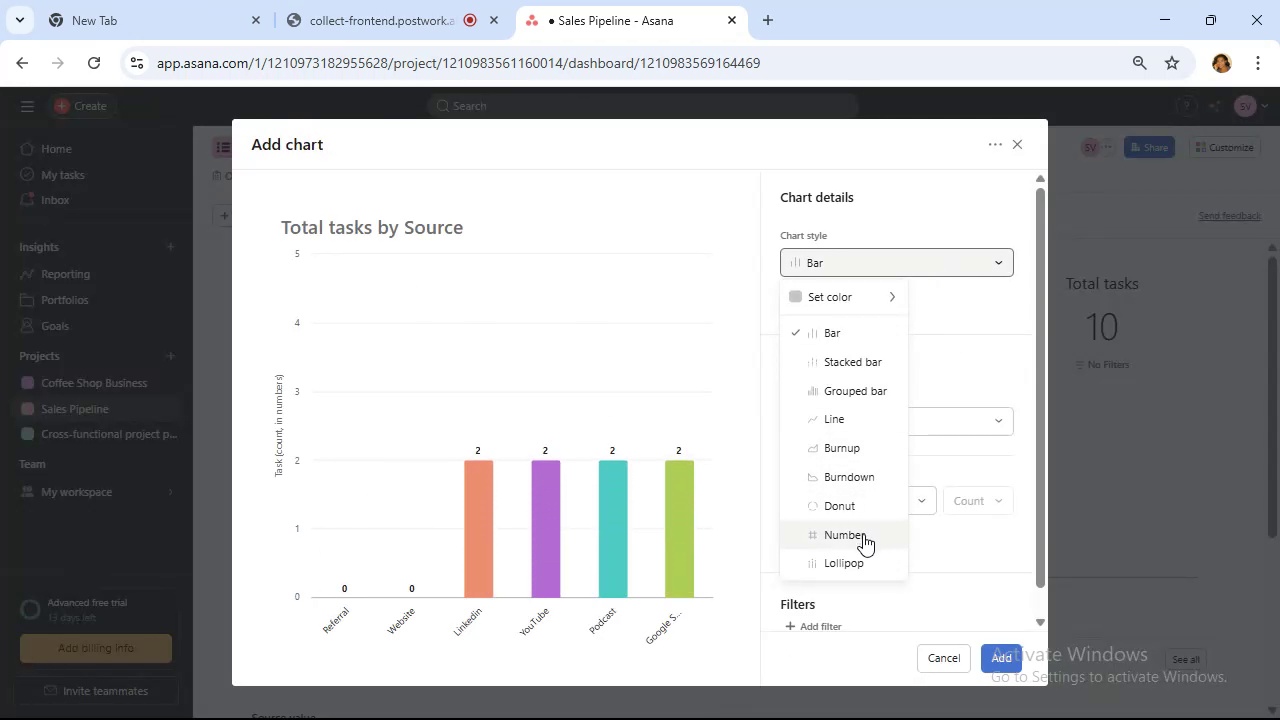 
left_click([863, 534])
 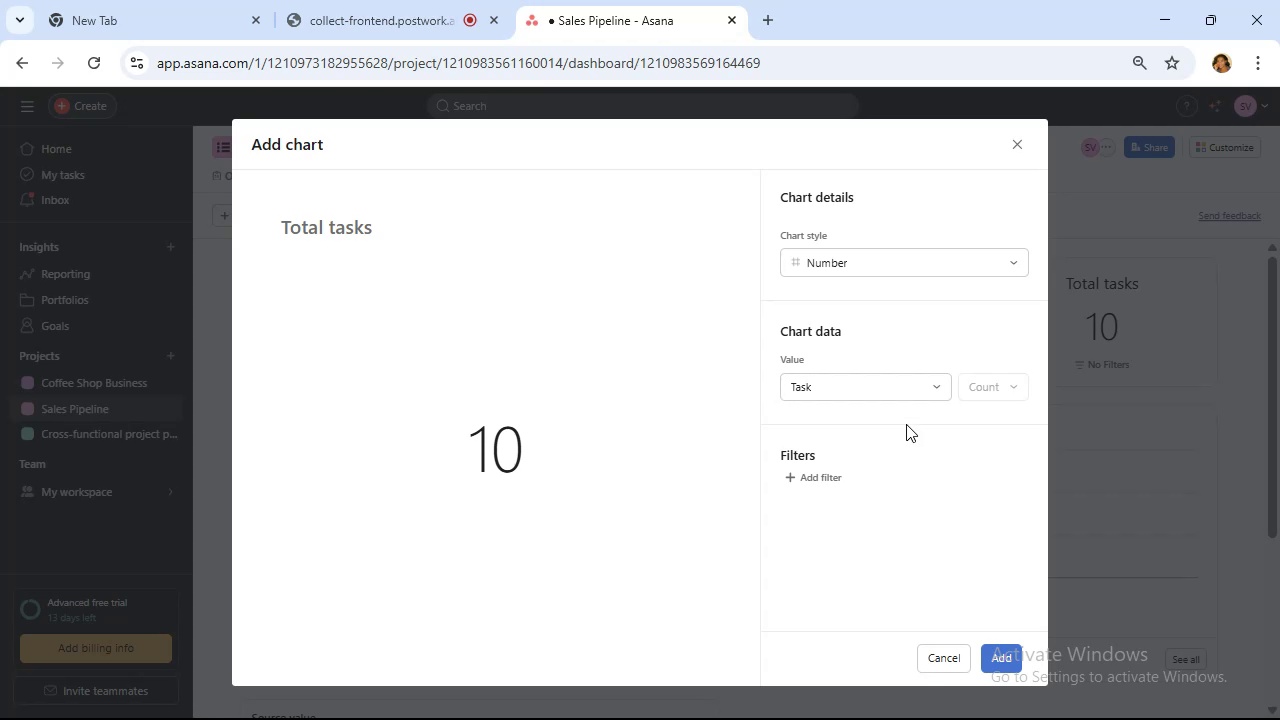 
left_click([903, 392])
 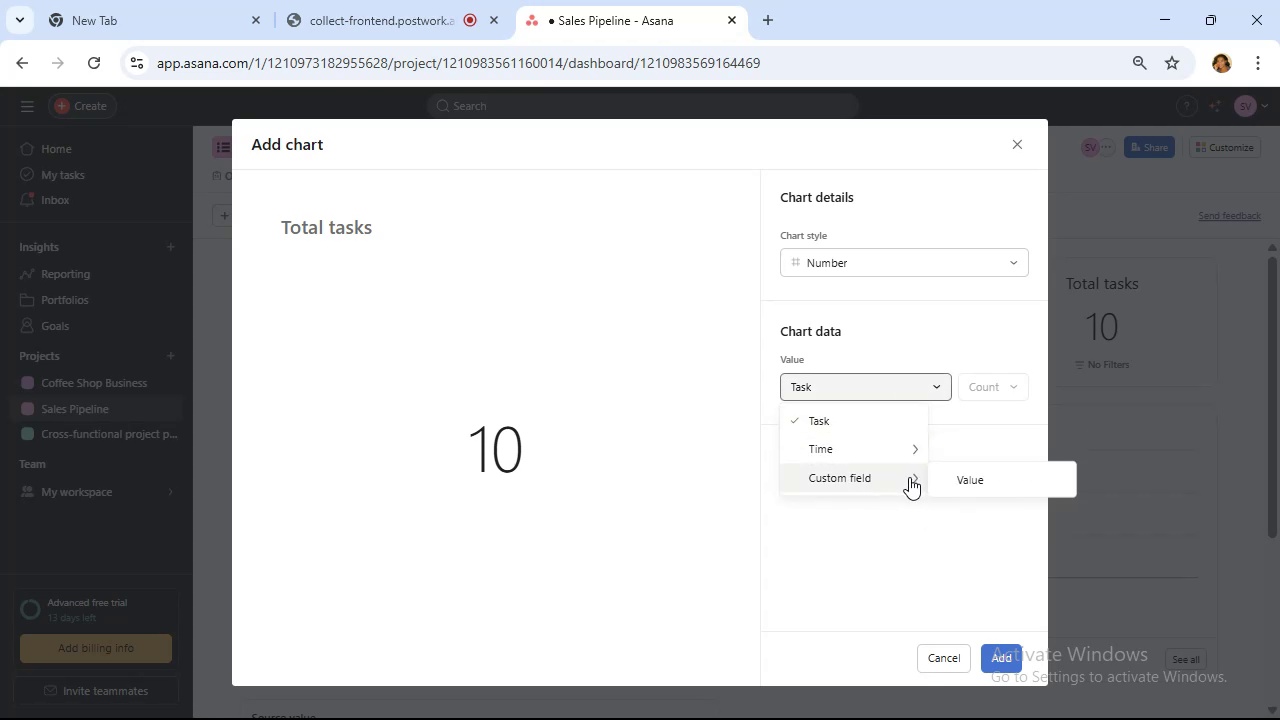 
left_click([952, 488])
 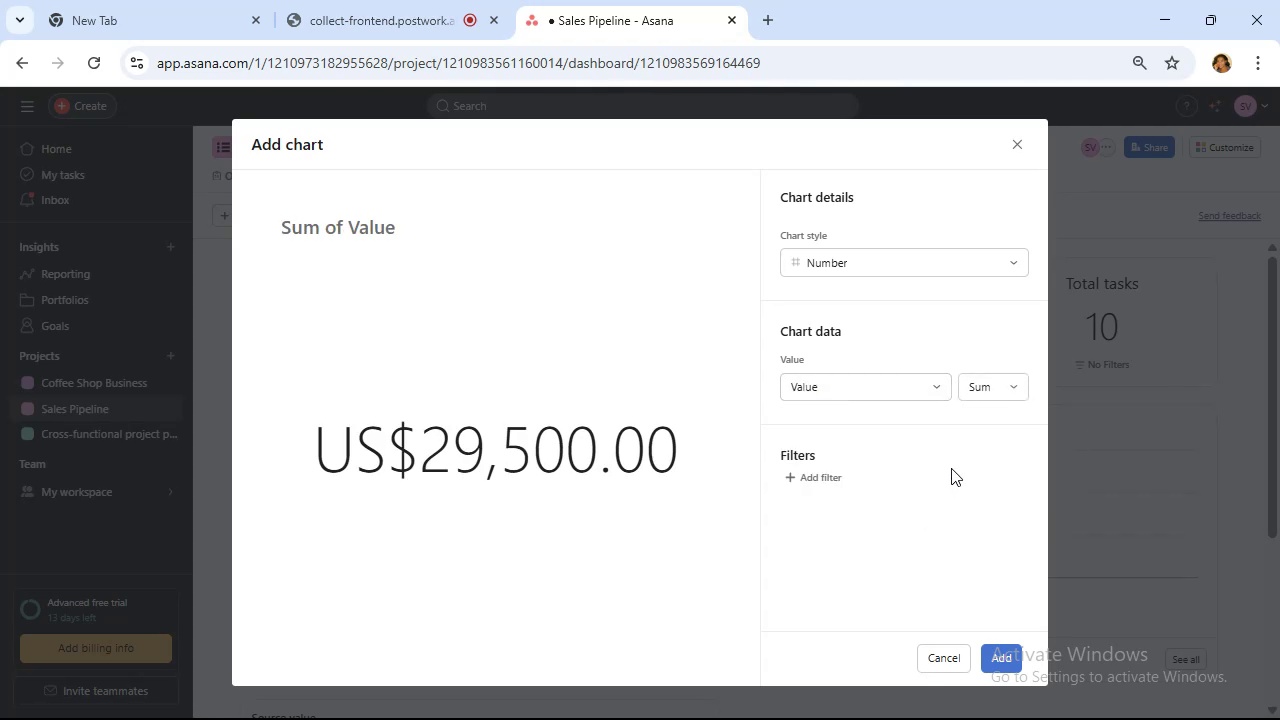 
wait(5.84)
 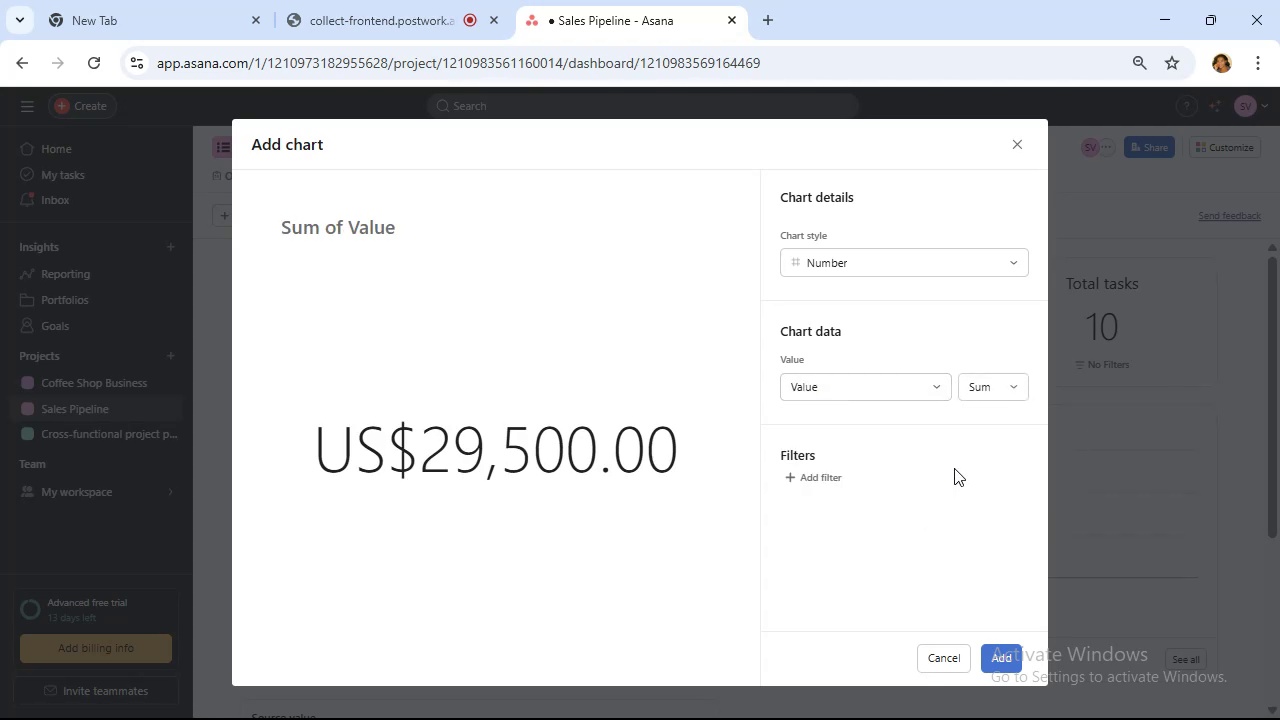 
mouse_move([1004, 407])
 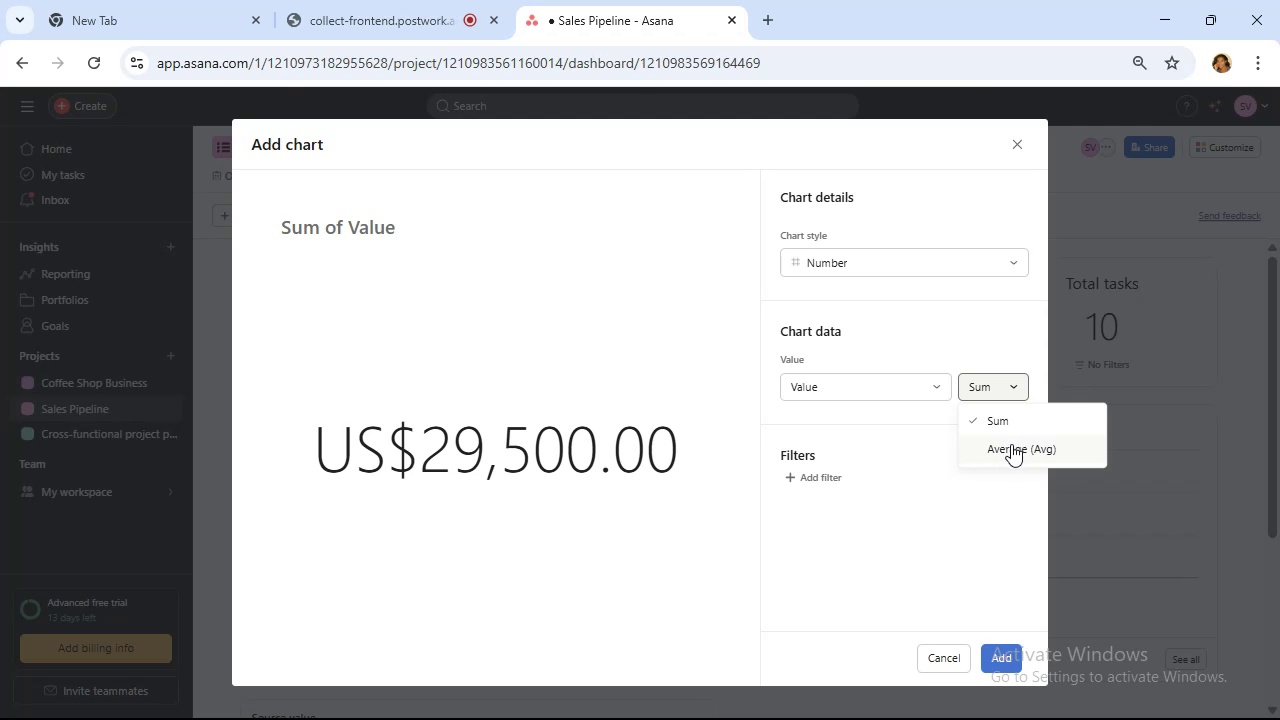 
left_click([1011, 444])
 